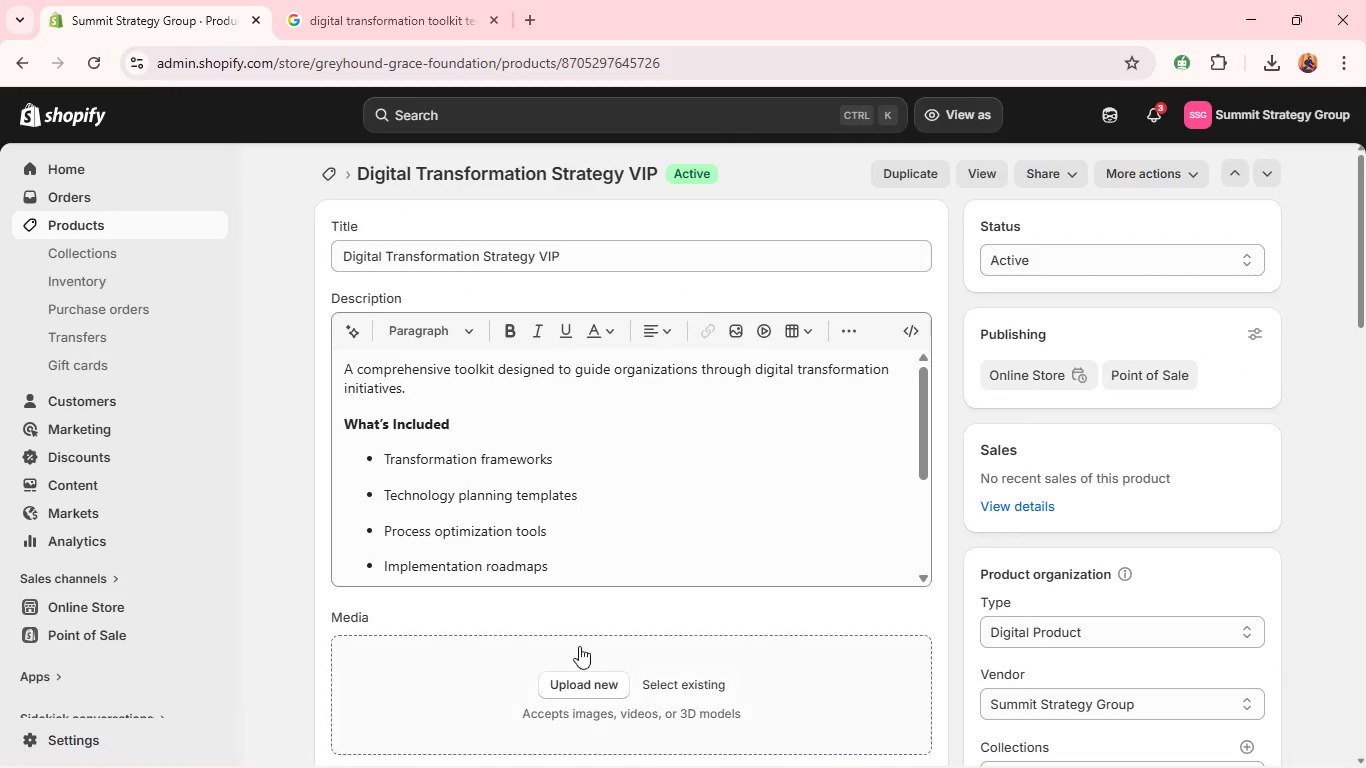 
left_click([590, 694])
 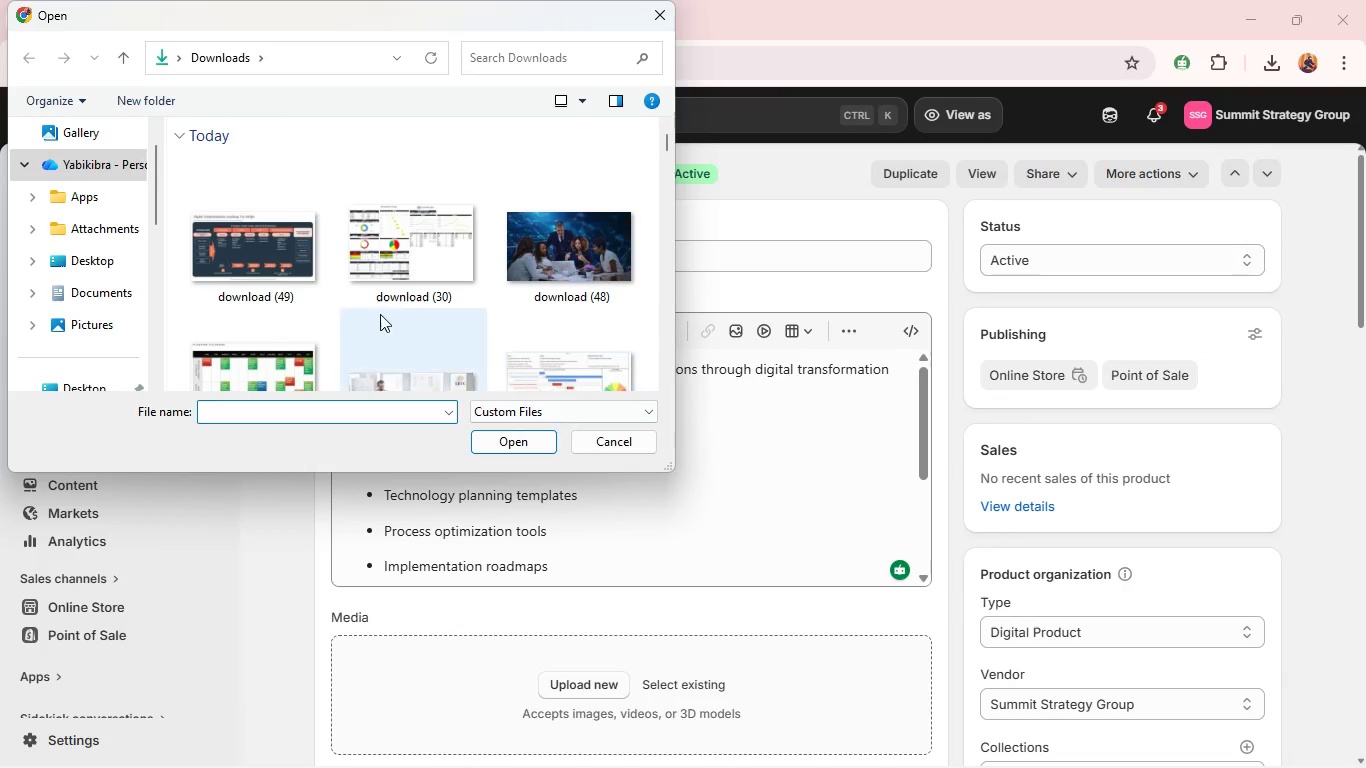 
left_click([292, 294])
 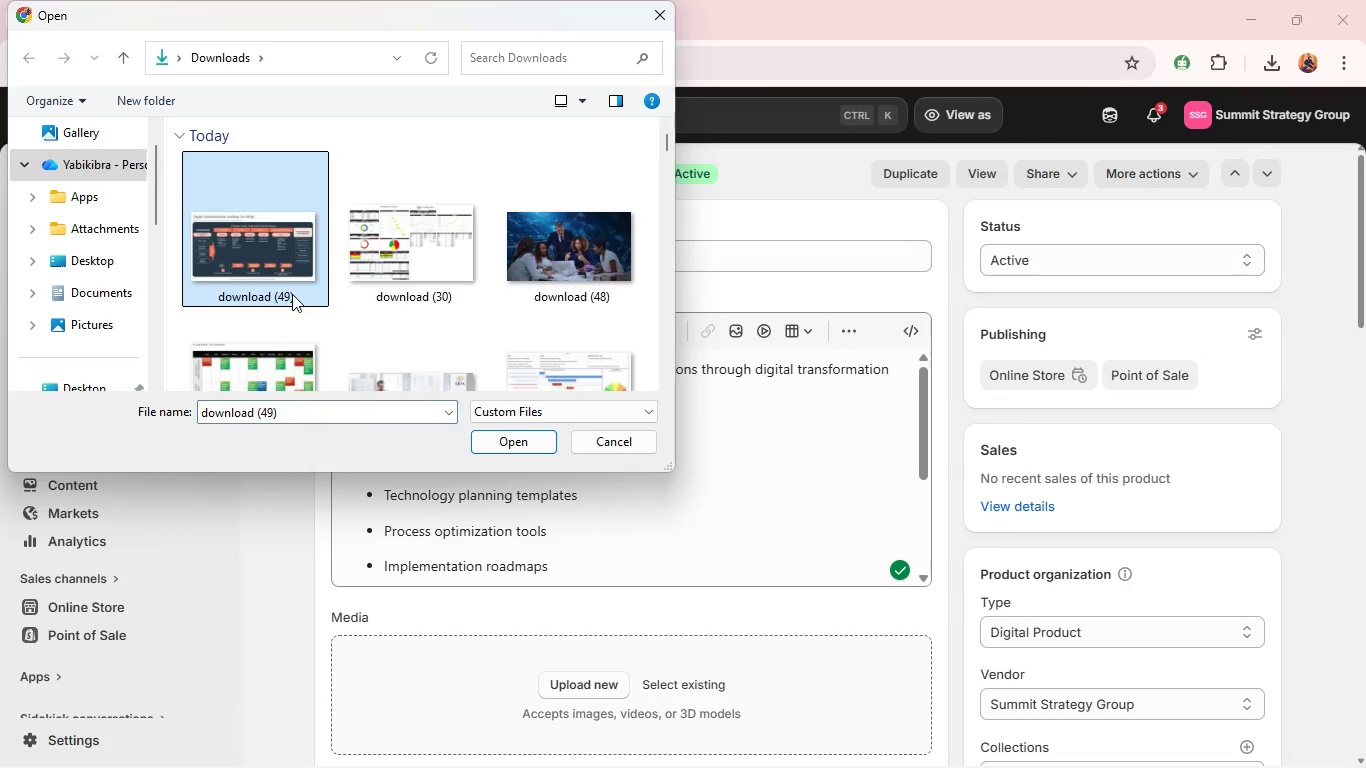 
key(Enter)
 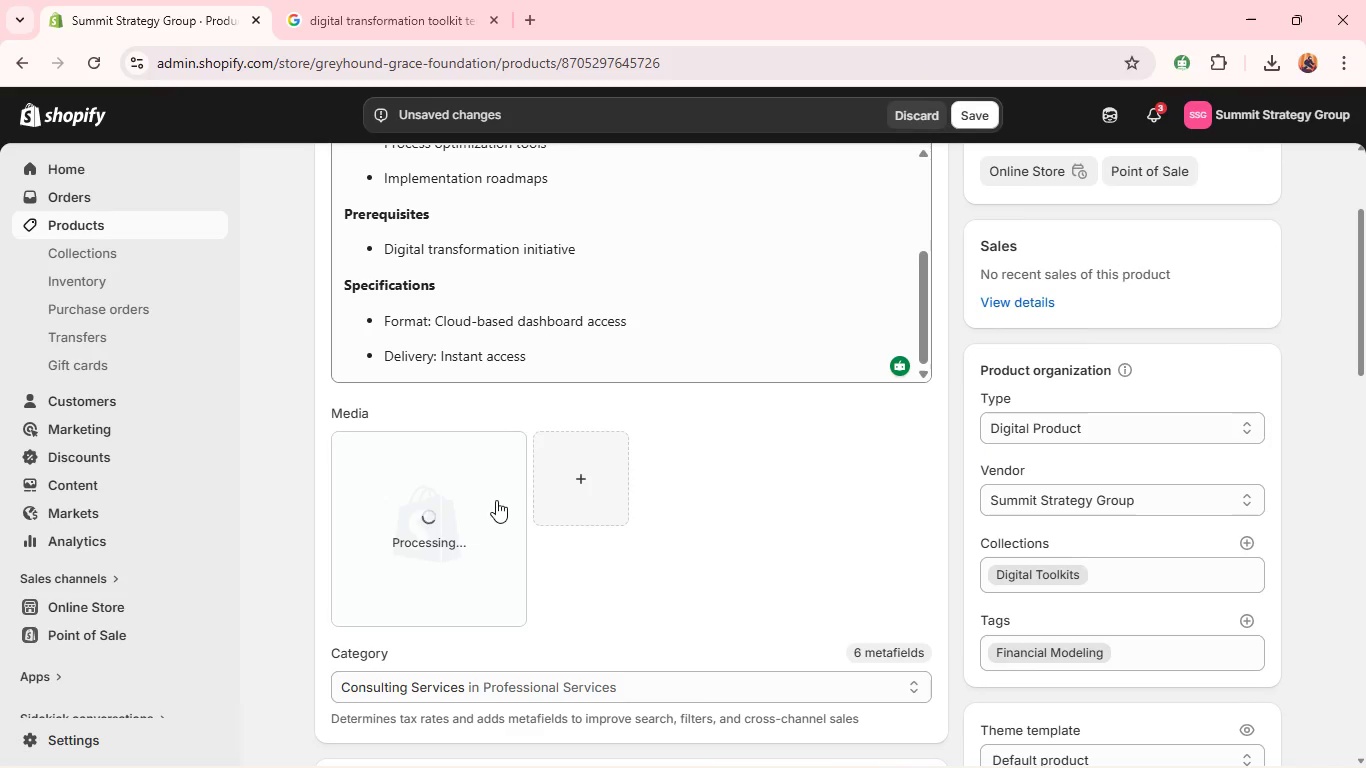 
wait(5.66)
 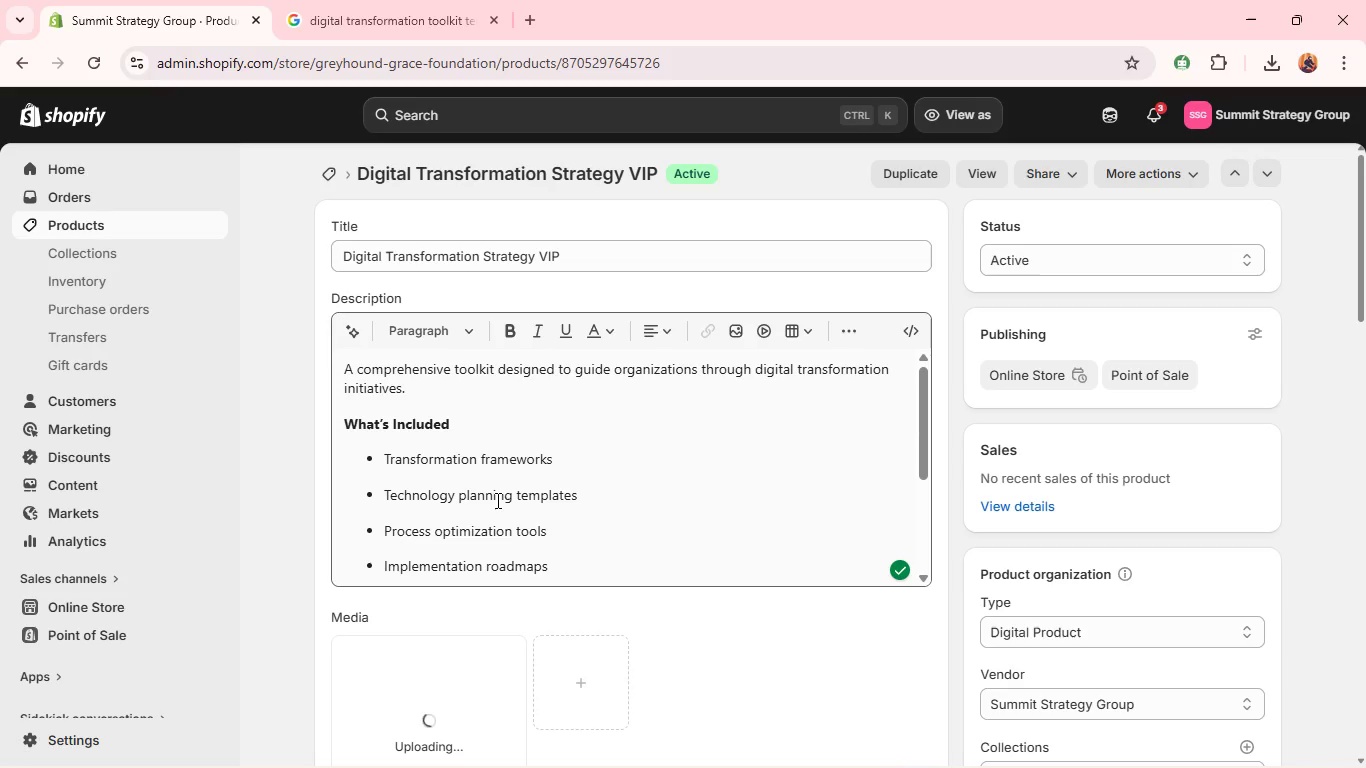 
left_click([482, 525])
 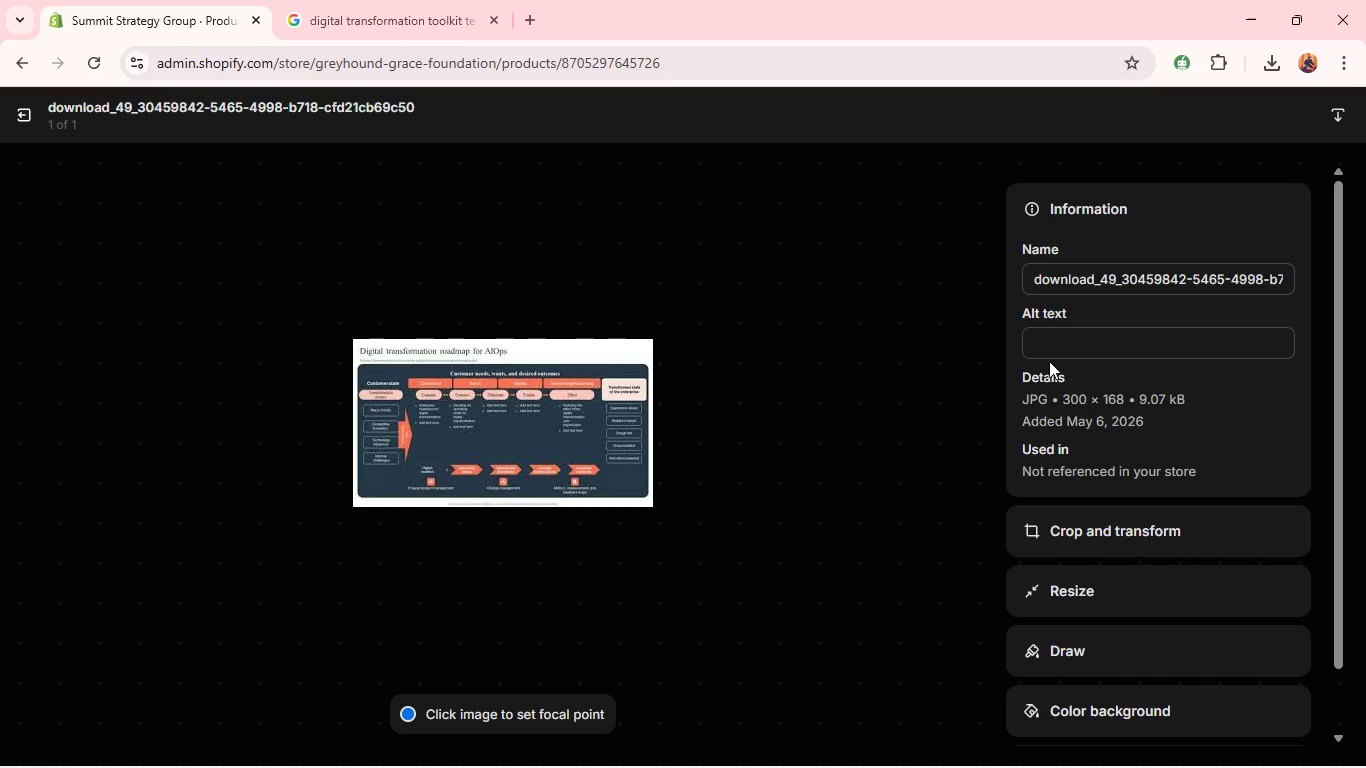 
left_click([1056, 349])
 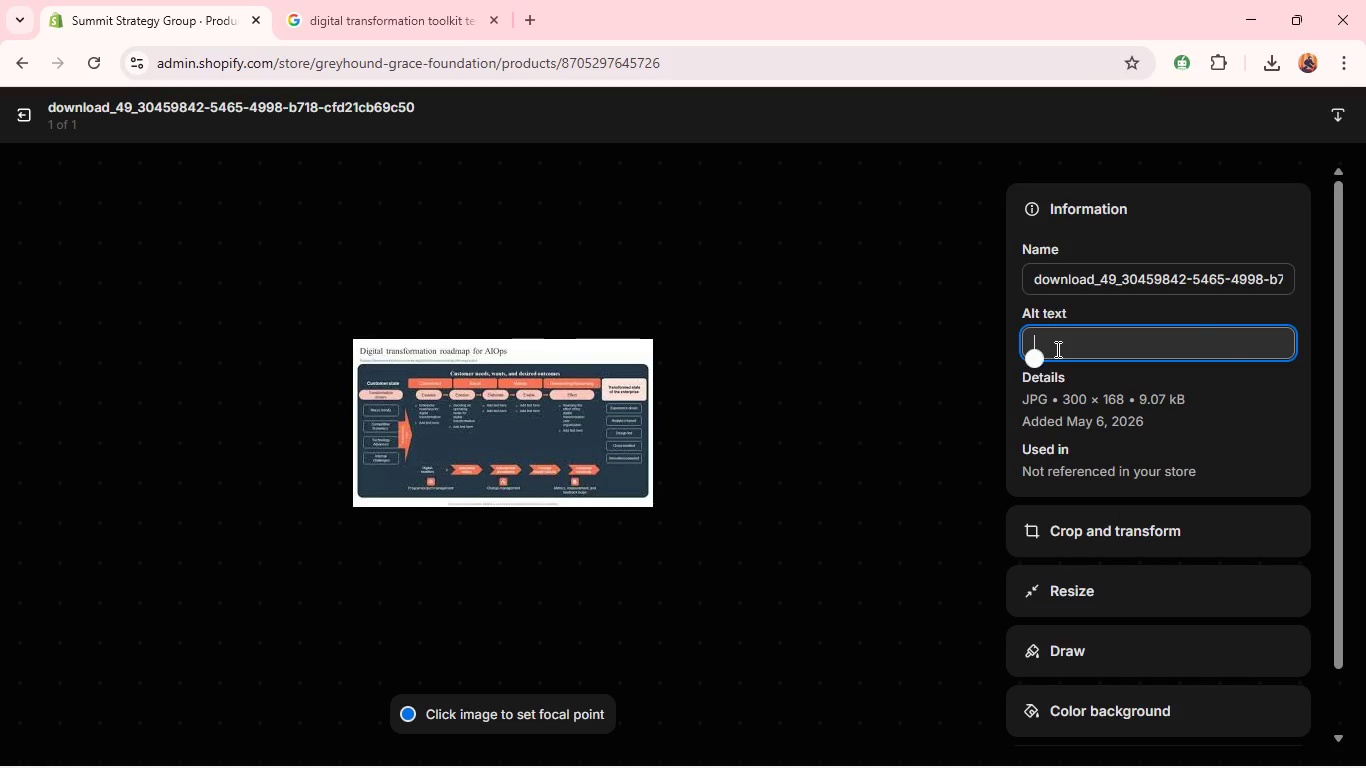 
key(Control+V)
 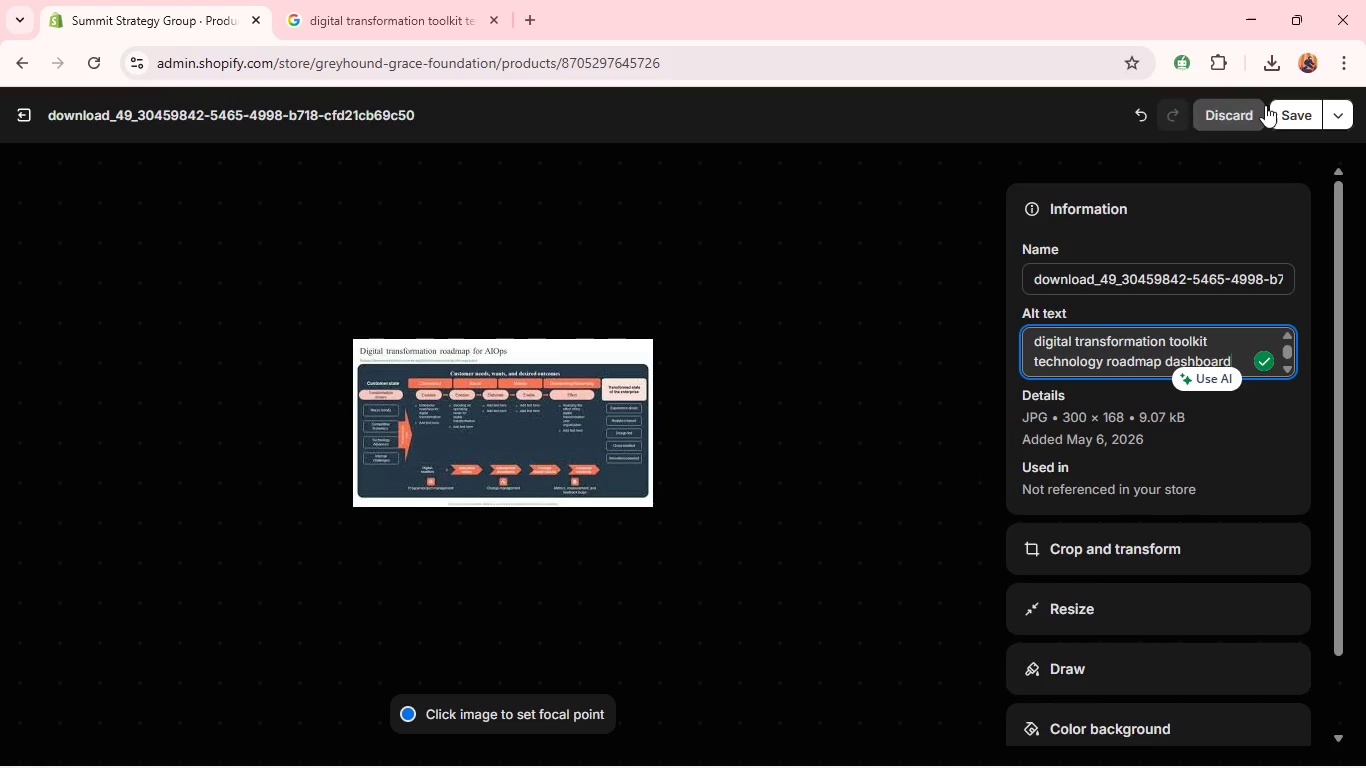 
left_click([1291, 120])
 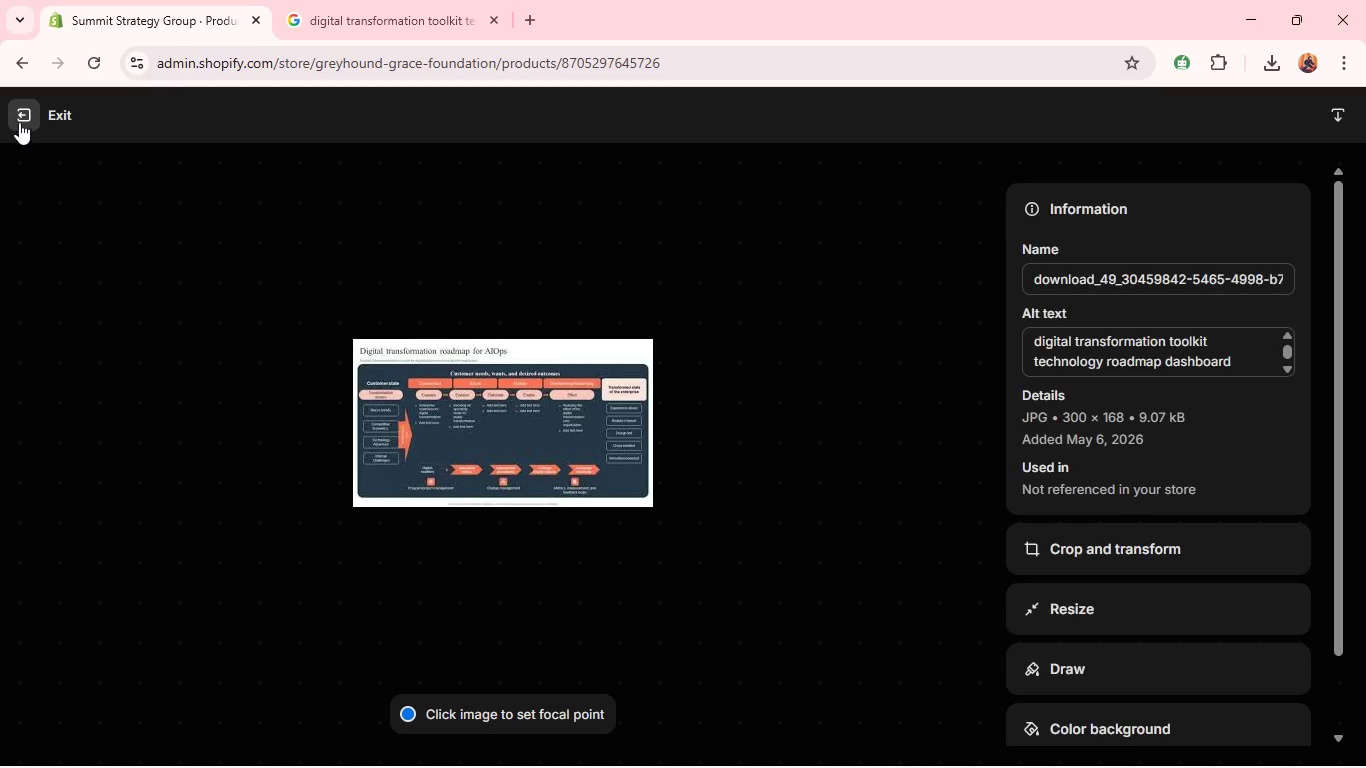 
wait(5.91)
 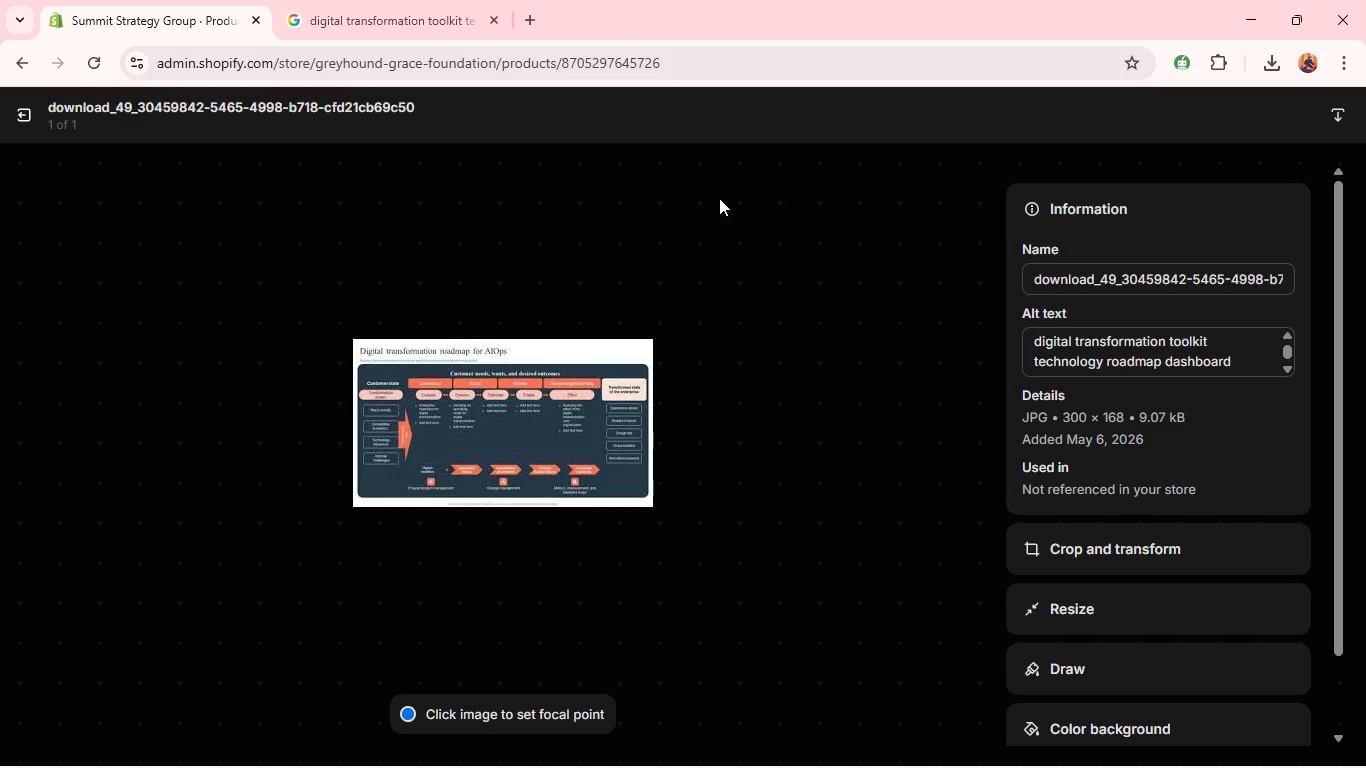 
left_click([23, 103])
 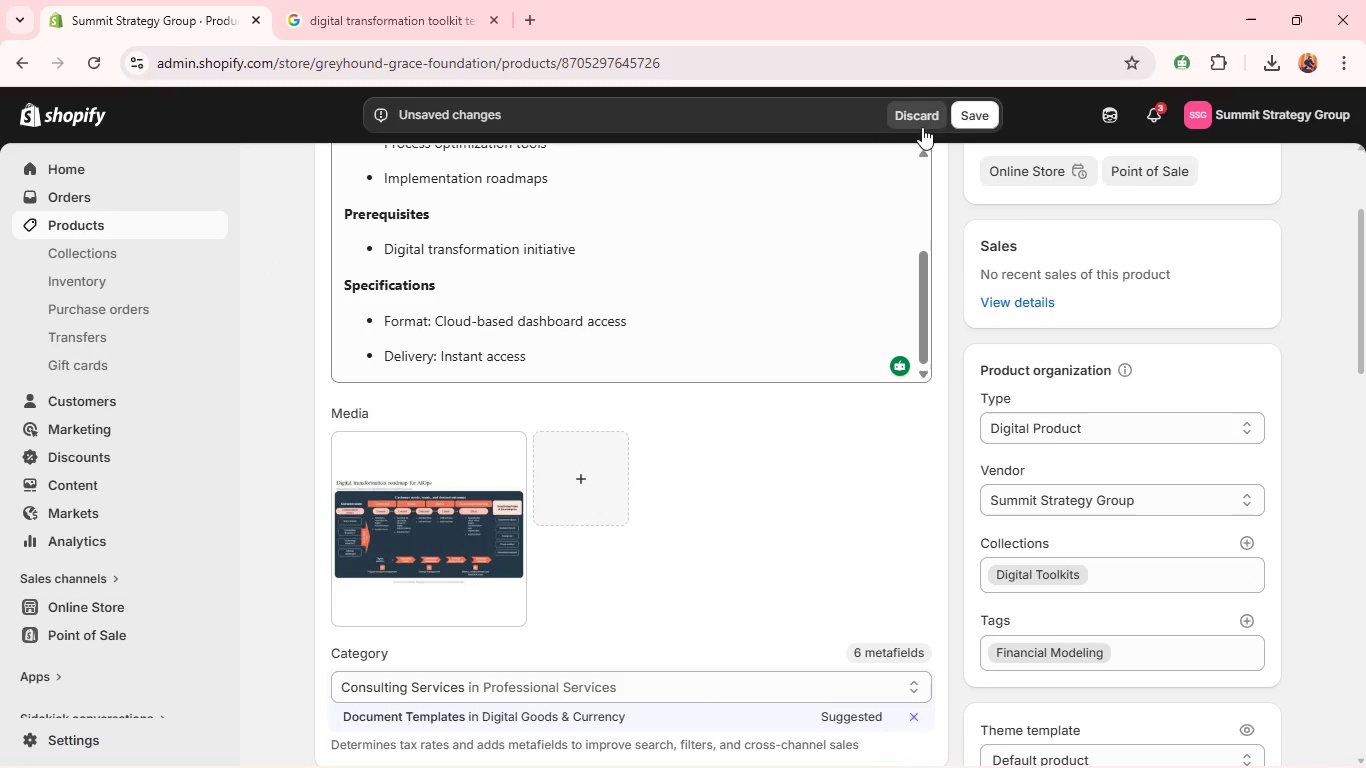 
left_click([971, 111])
 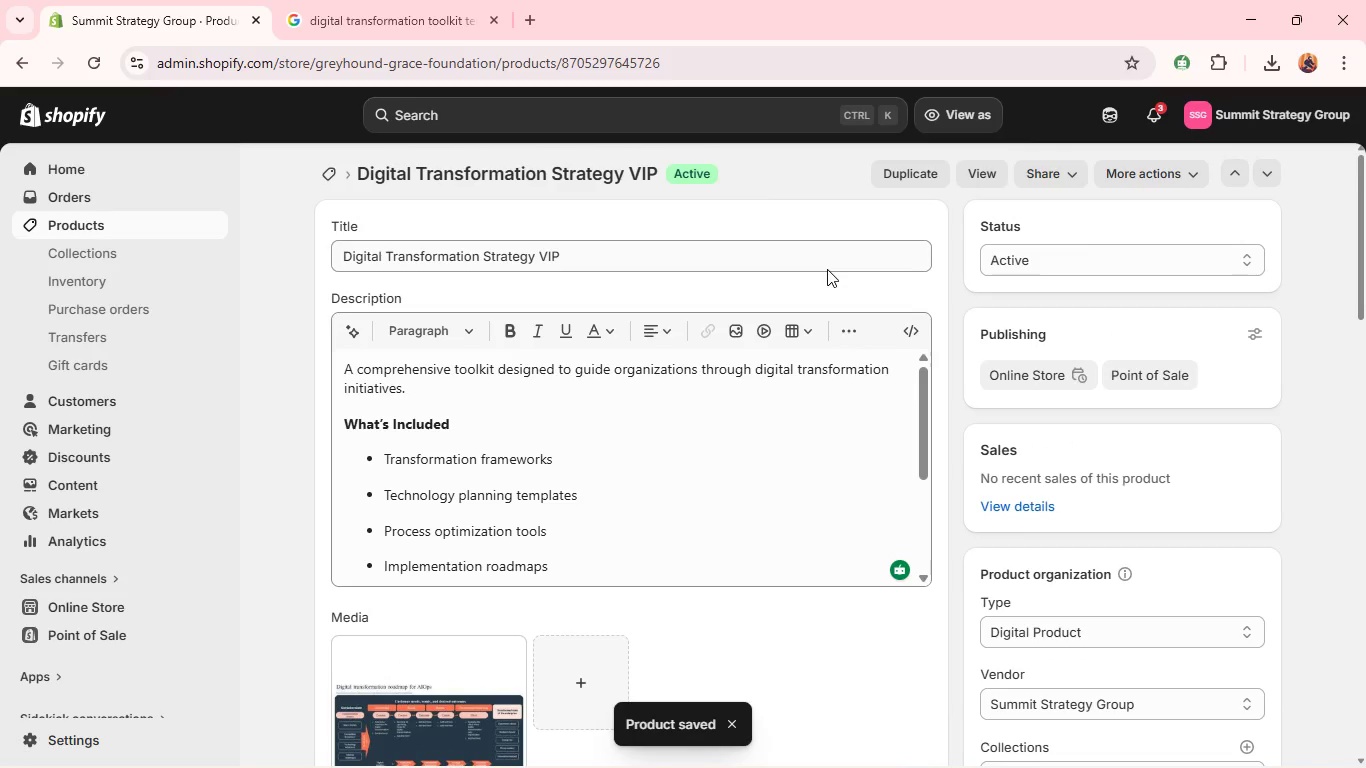 
wait(7.03)
 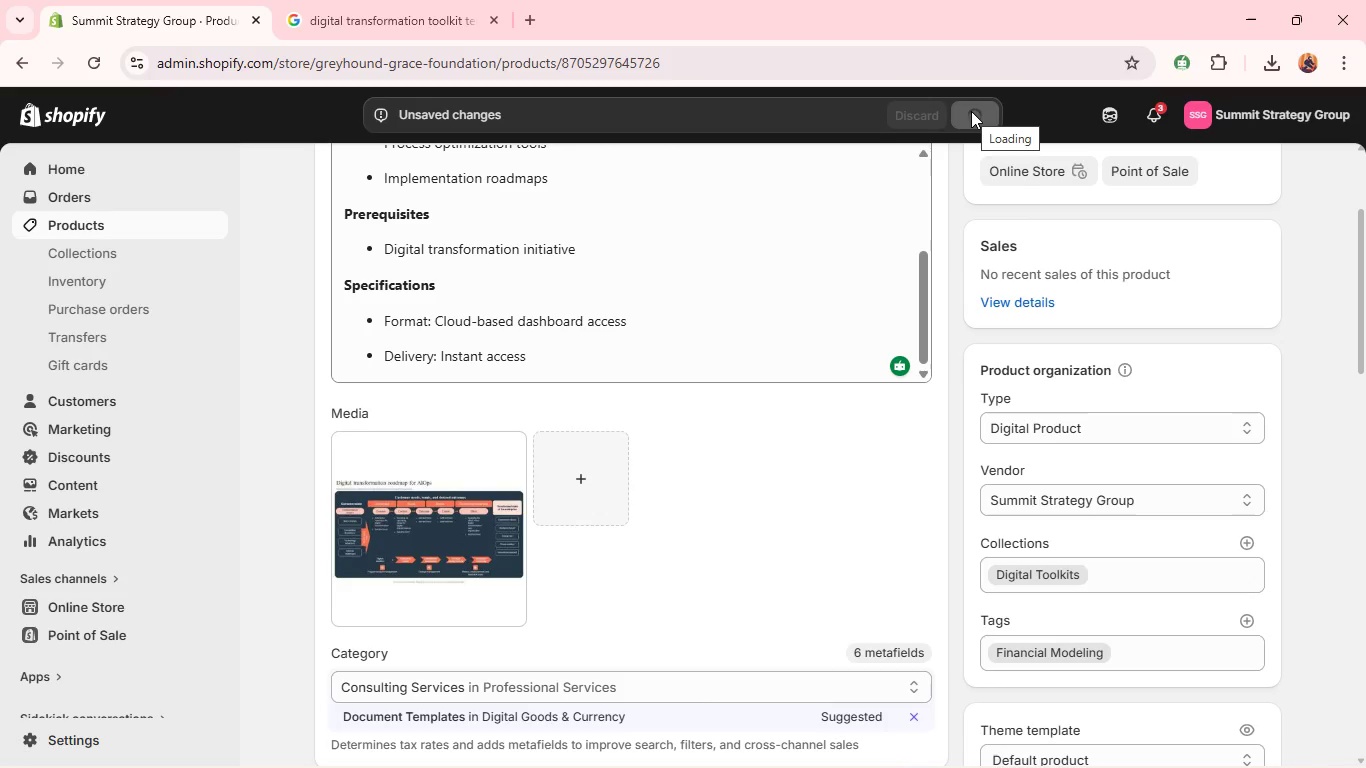 
left_click([339, 191])
 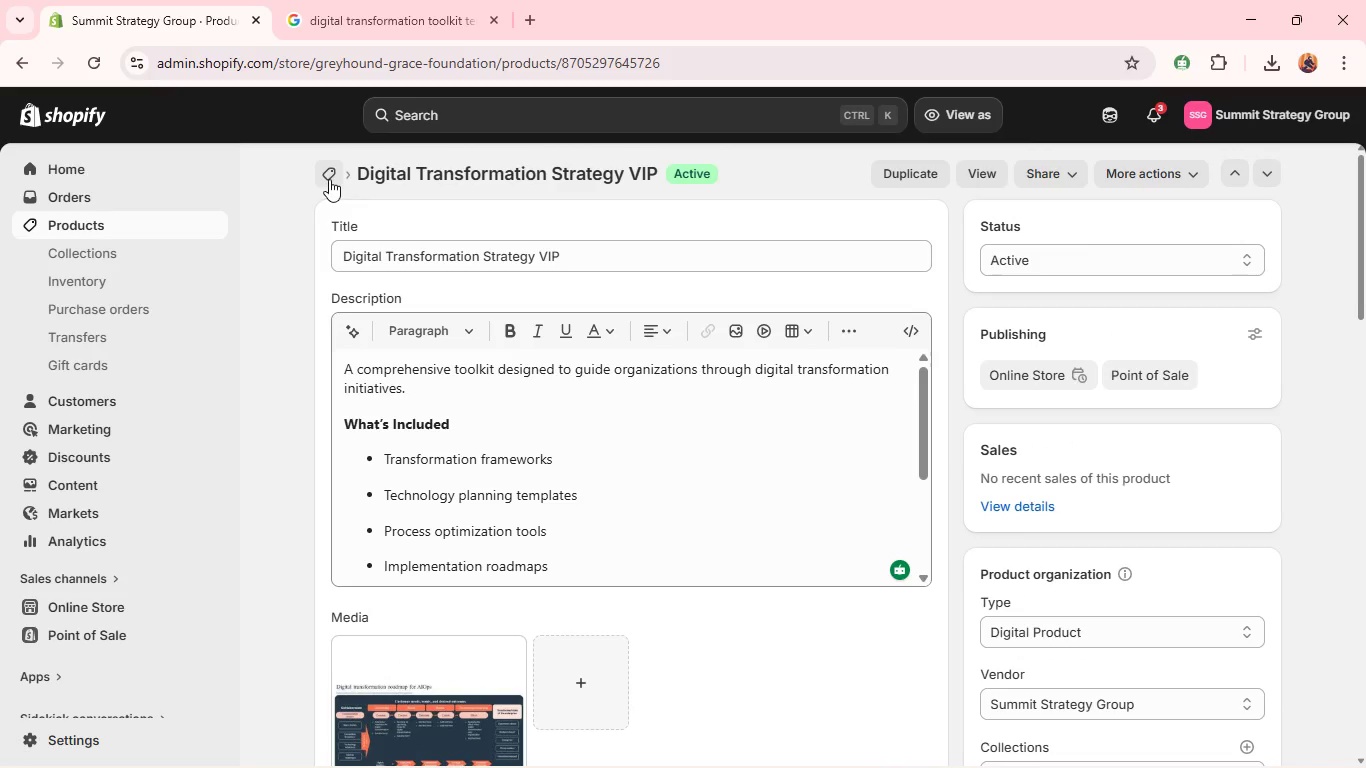 
left_click([329, 179])
 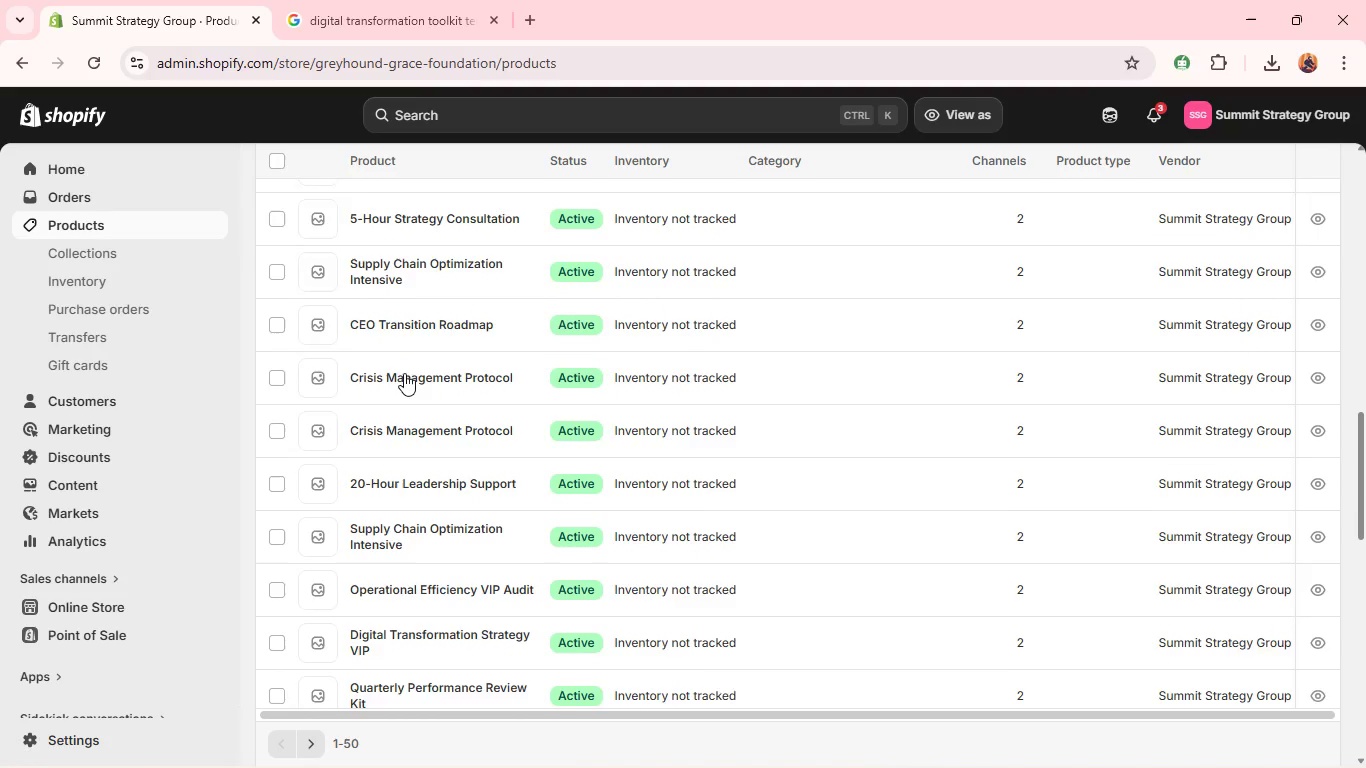 
wait(7.64)
 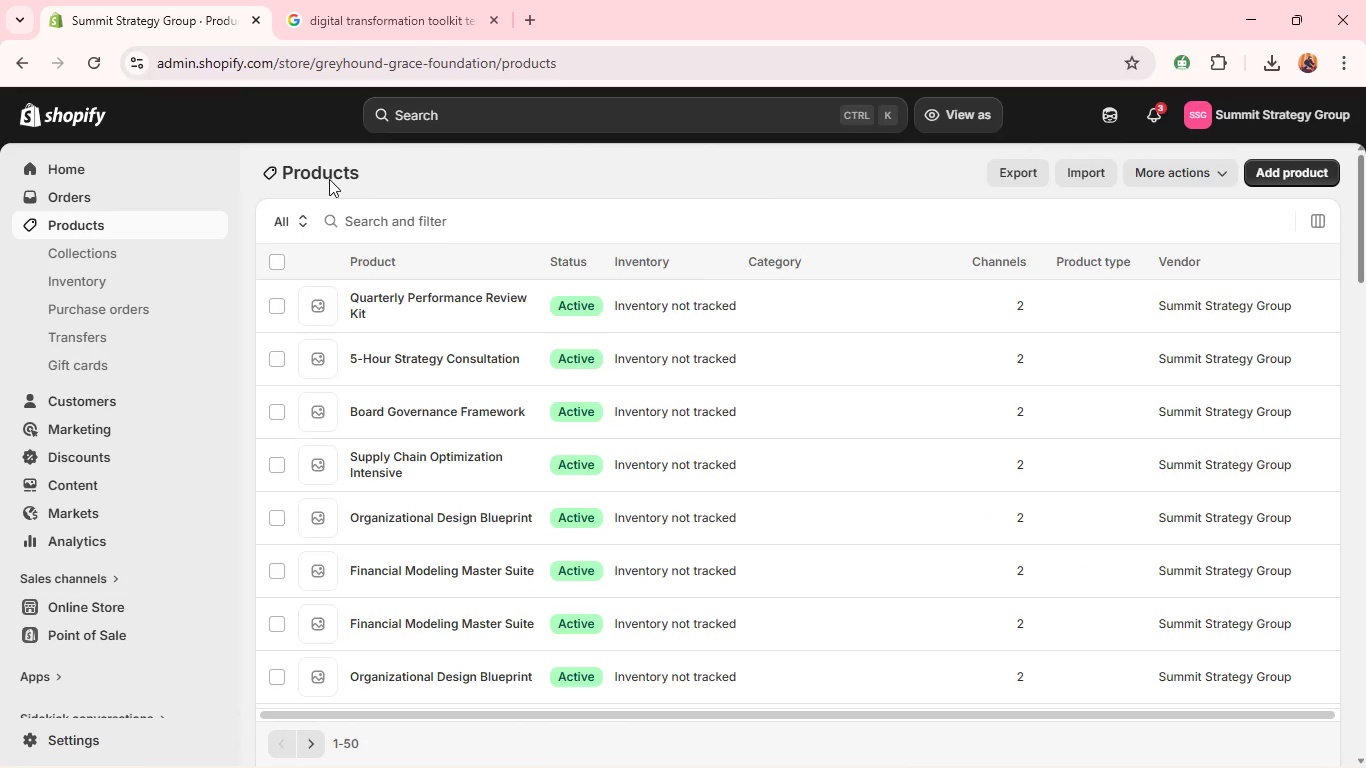 
left_click([376, 505])
 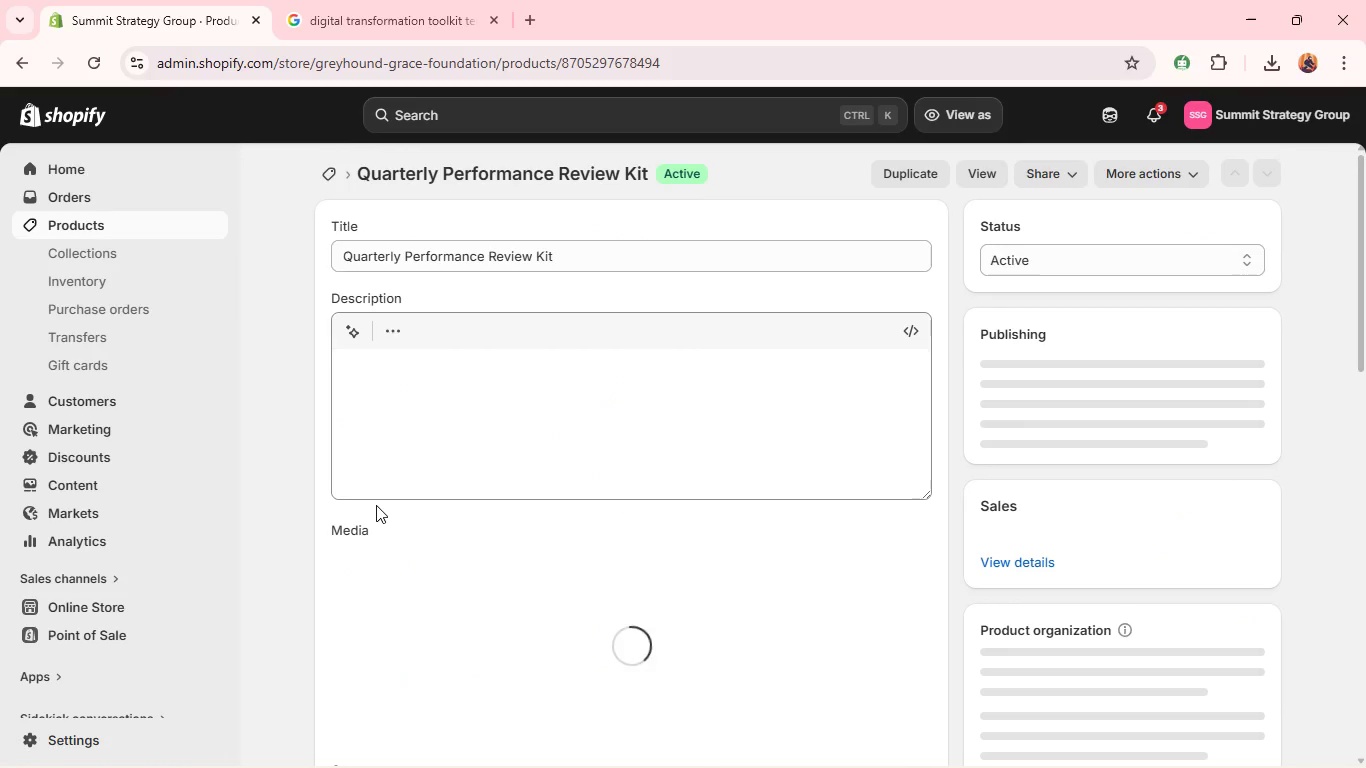 
key(Alt+Tab)
 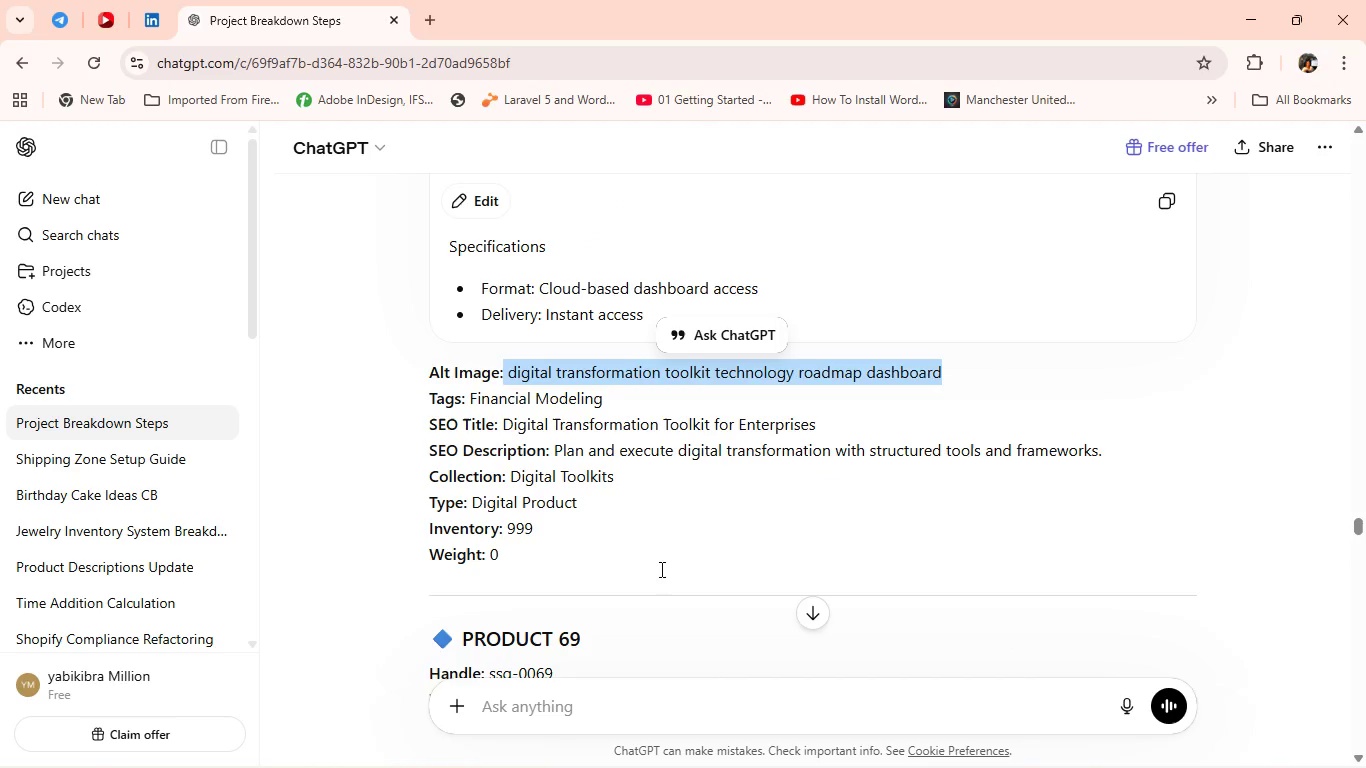 
scroll: coordinate [696, 564], scroll_direction: down, amount: 4.0
 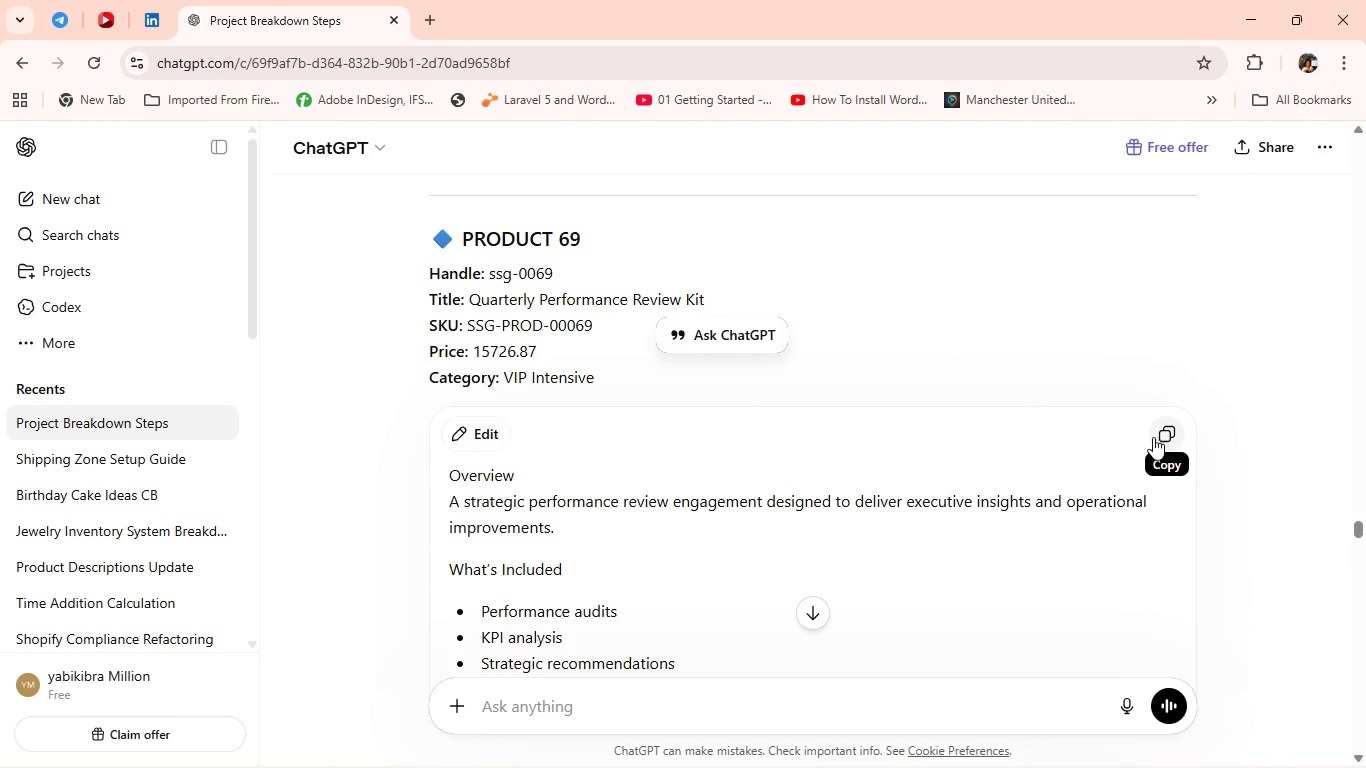 
left_click([1159, 437])
 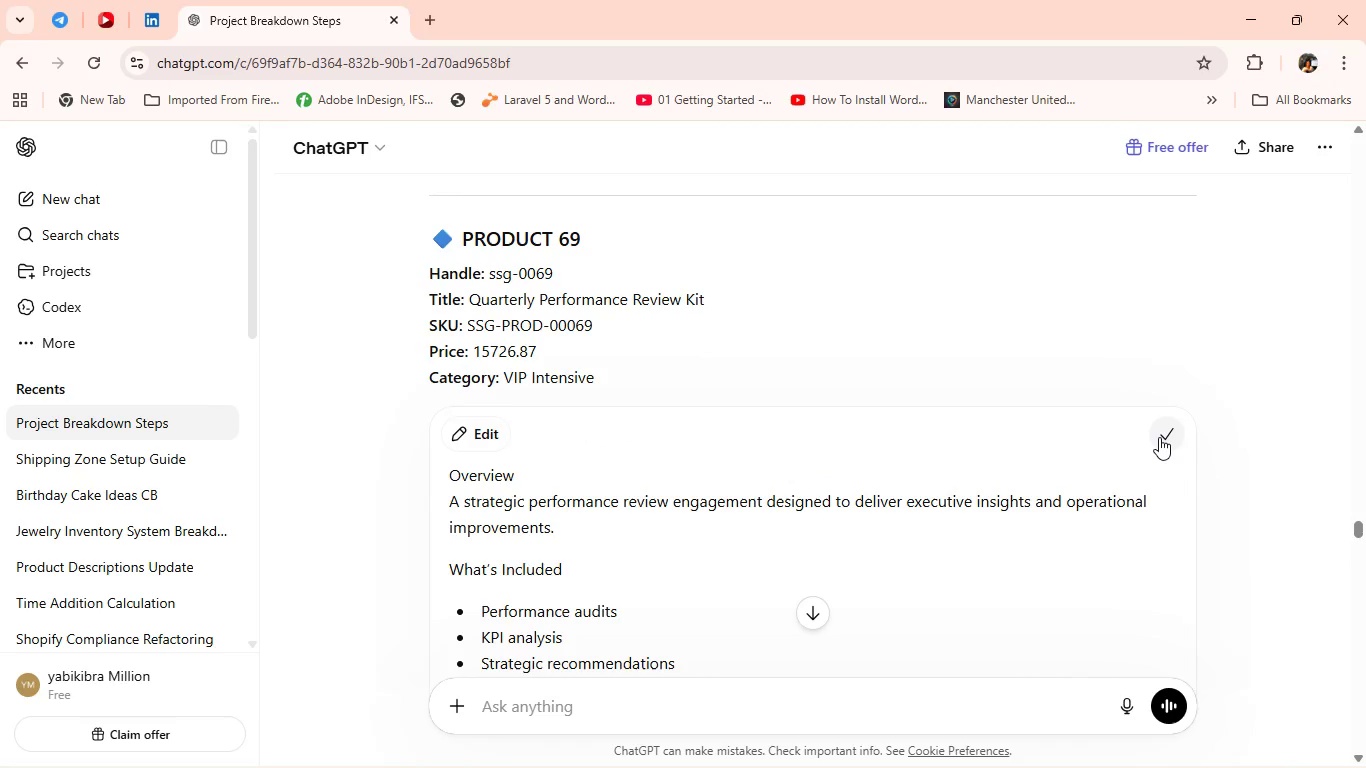 
key(Alt+AltLeft)
 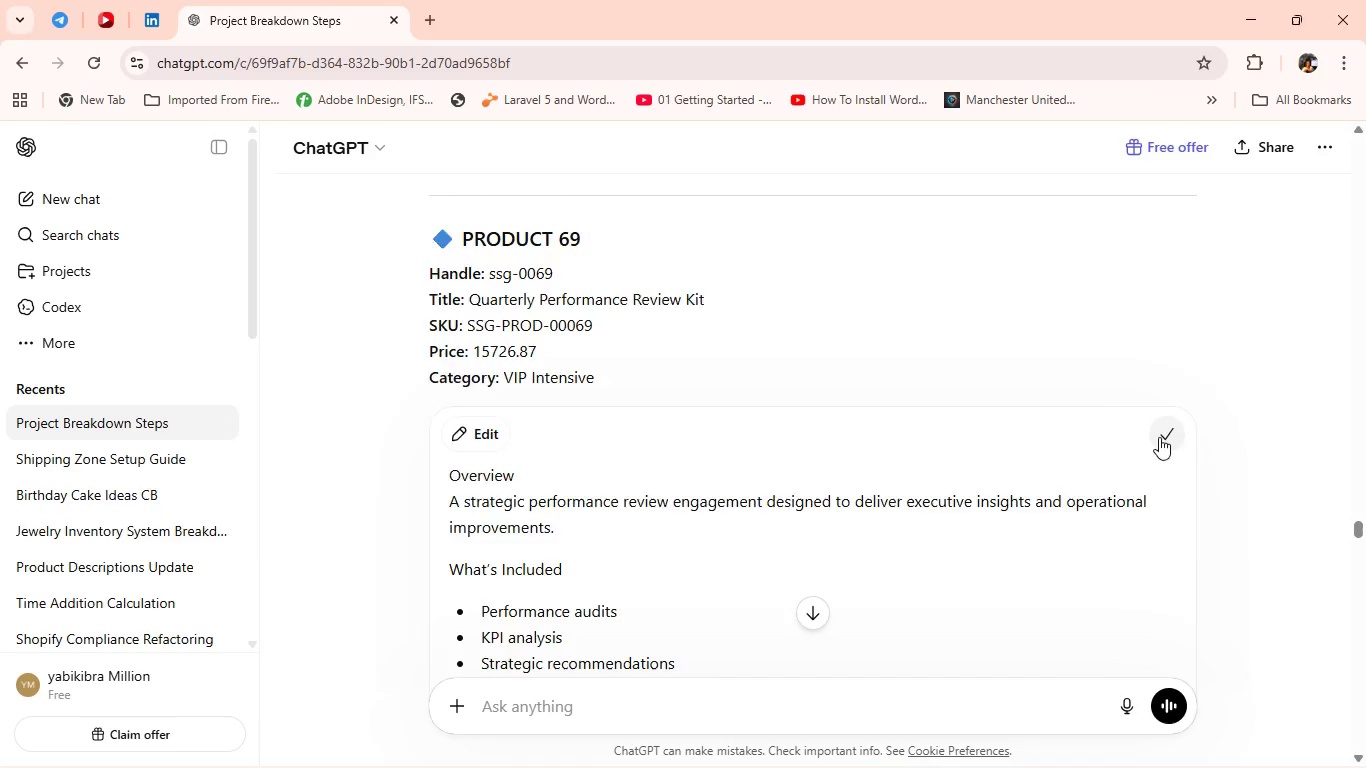 
key(Alt+Tab)
 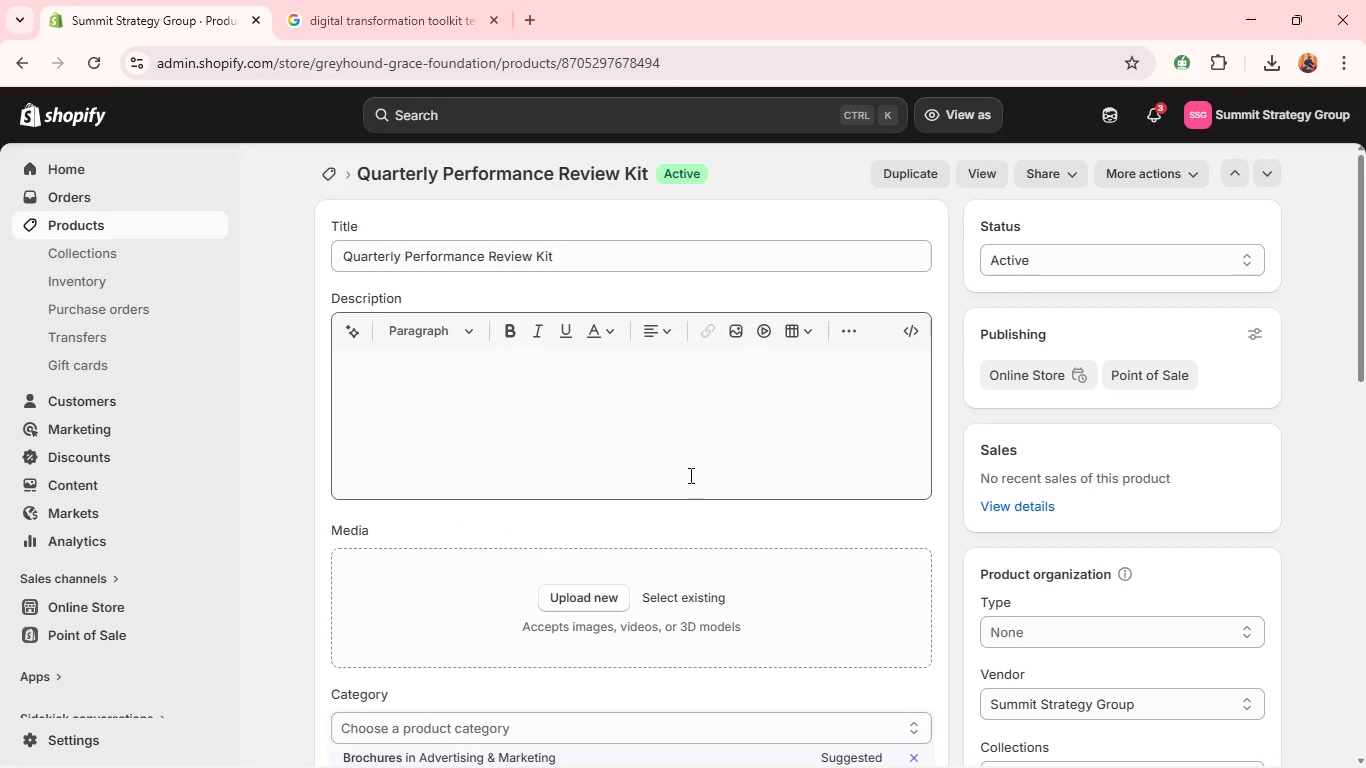 
left_click([635, 460])
 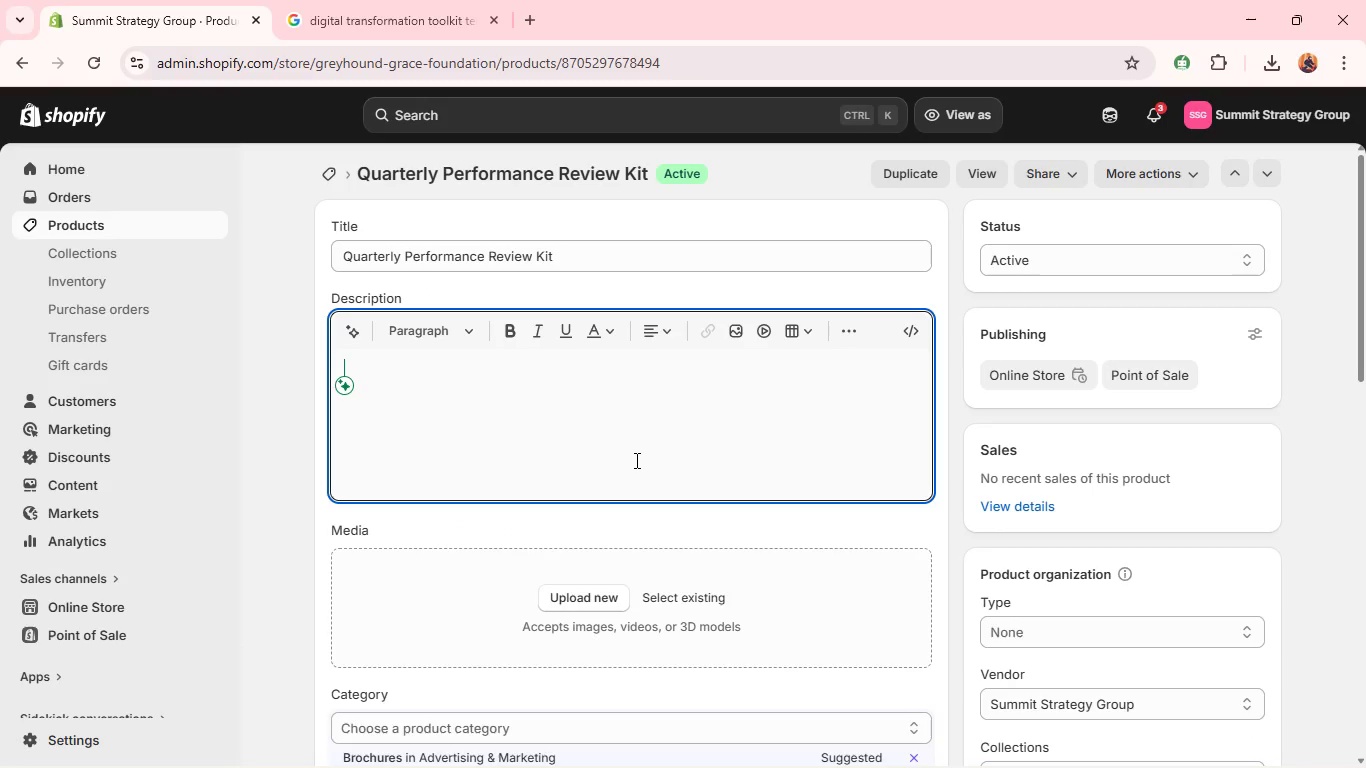 
key(Control+V)
 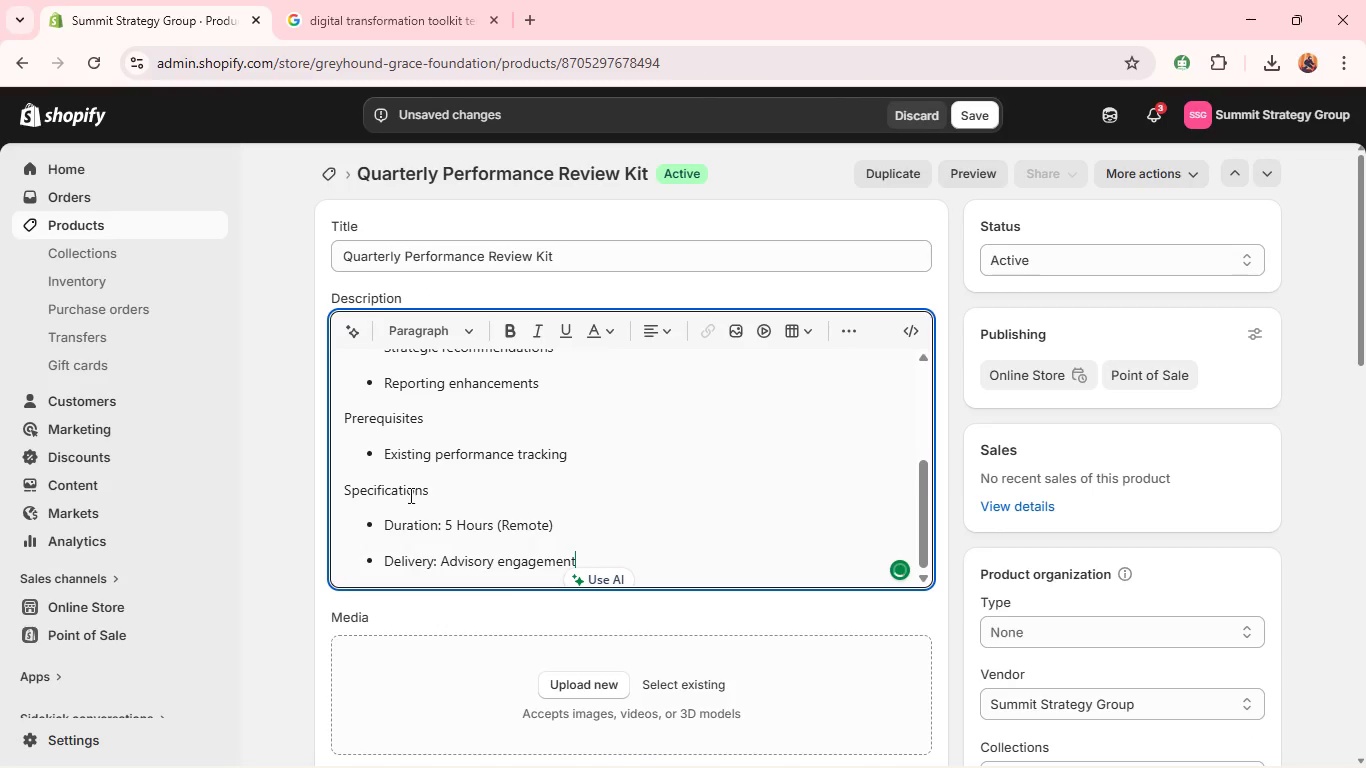 
double_click([376, 490])
 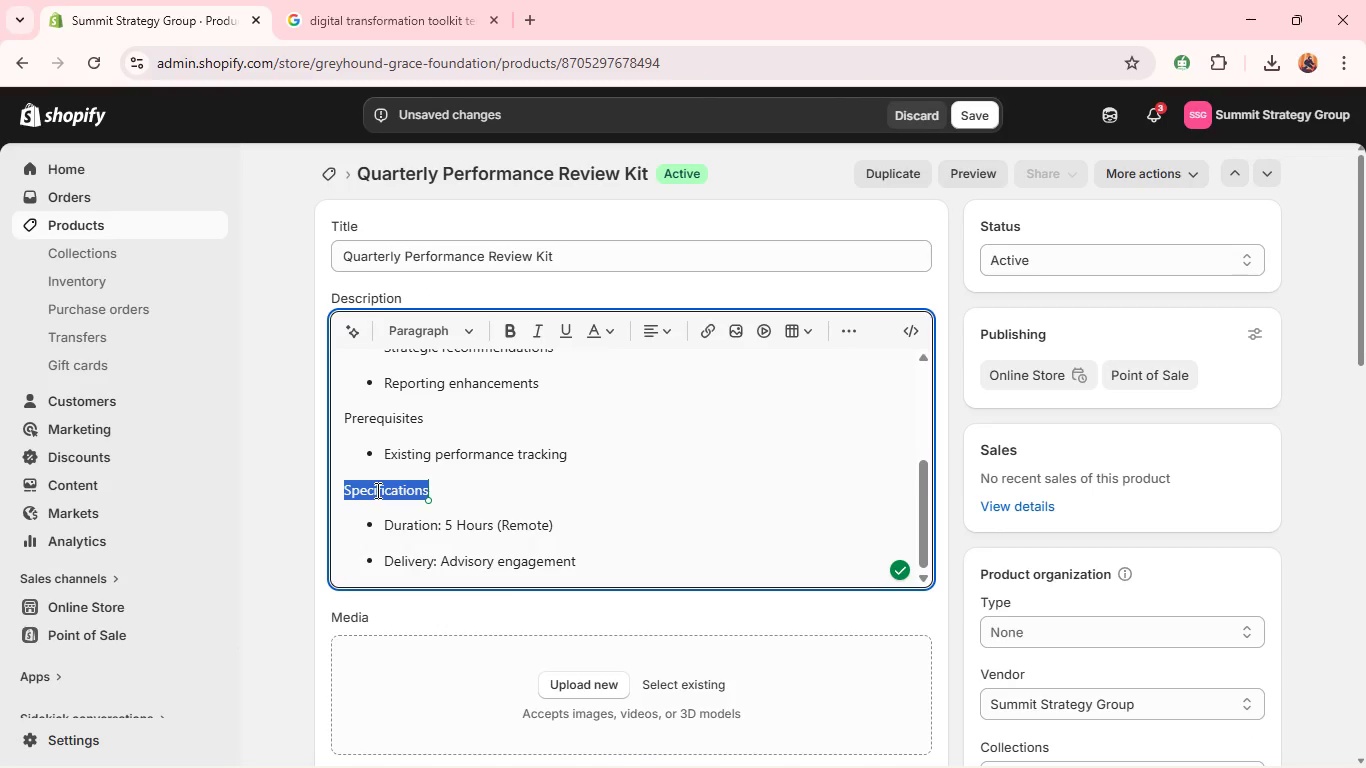 
key(Control+B)
 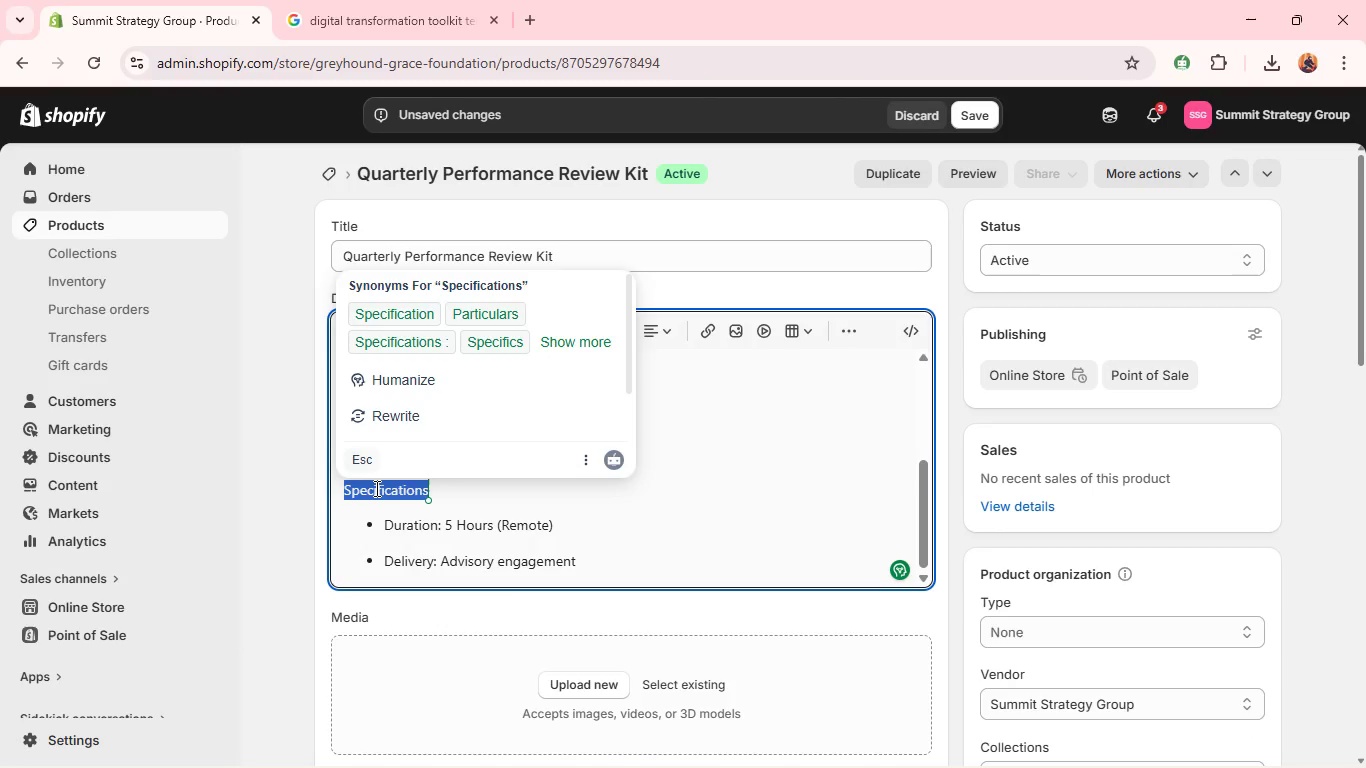 
left_click([375, 488])
 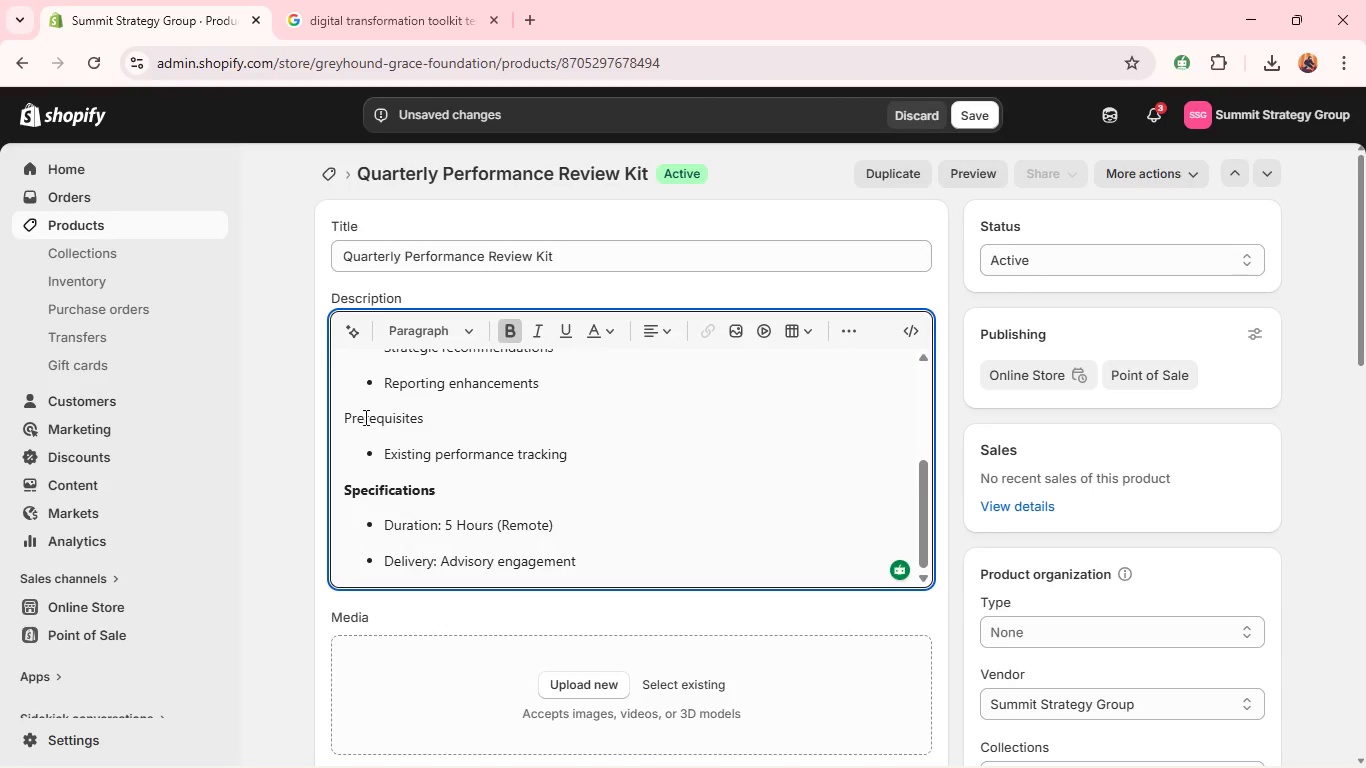 
double_click([364, 417])
 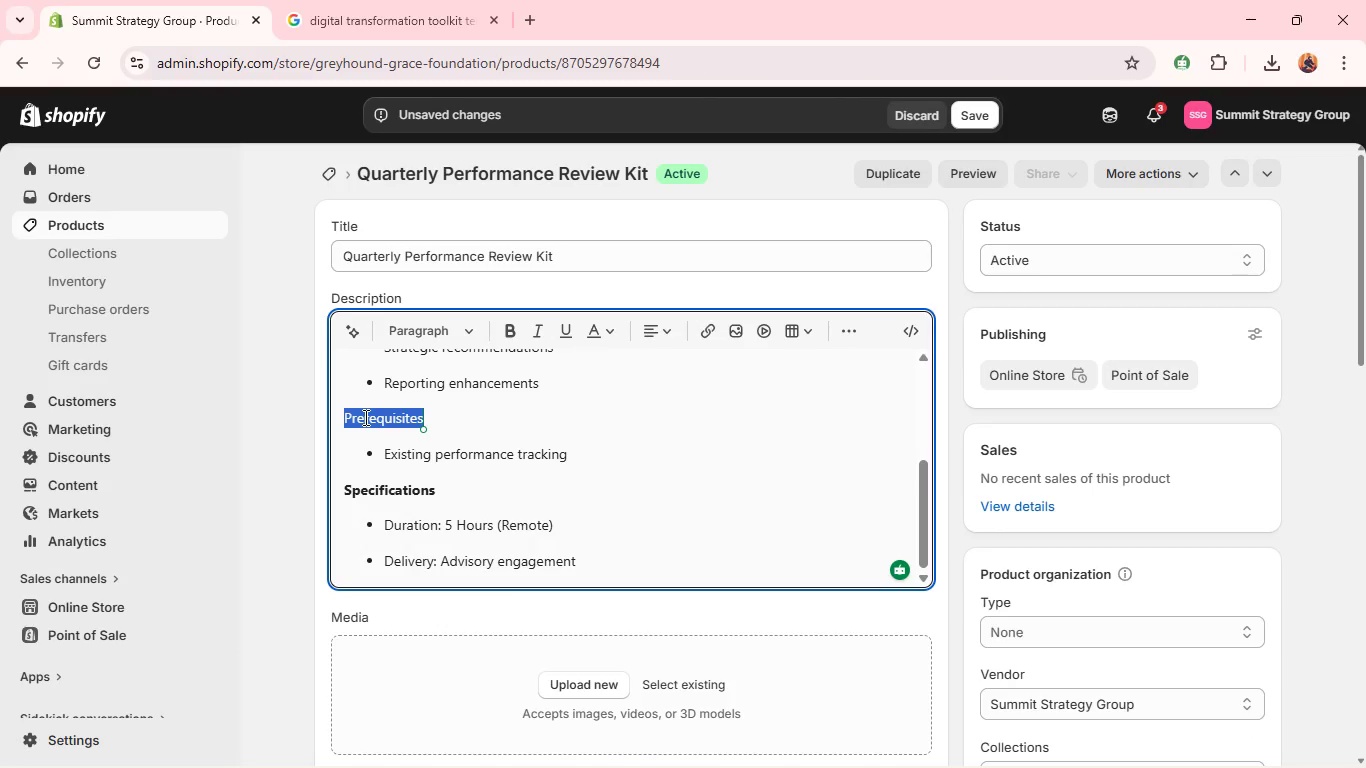 
key(Control+ControlLeft)
 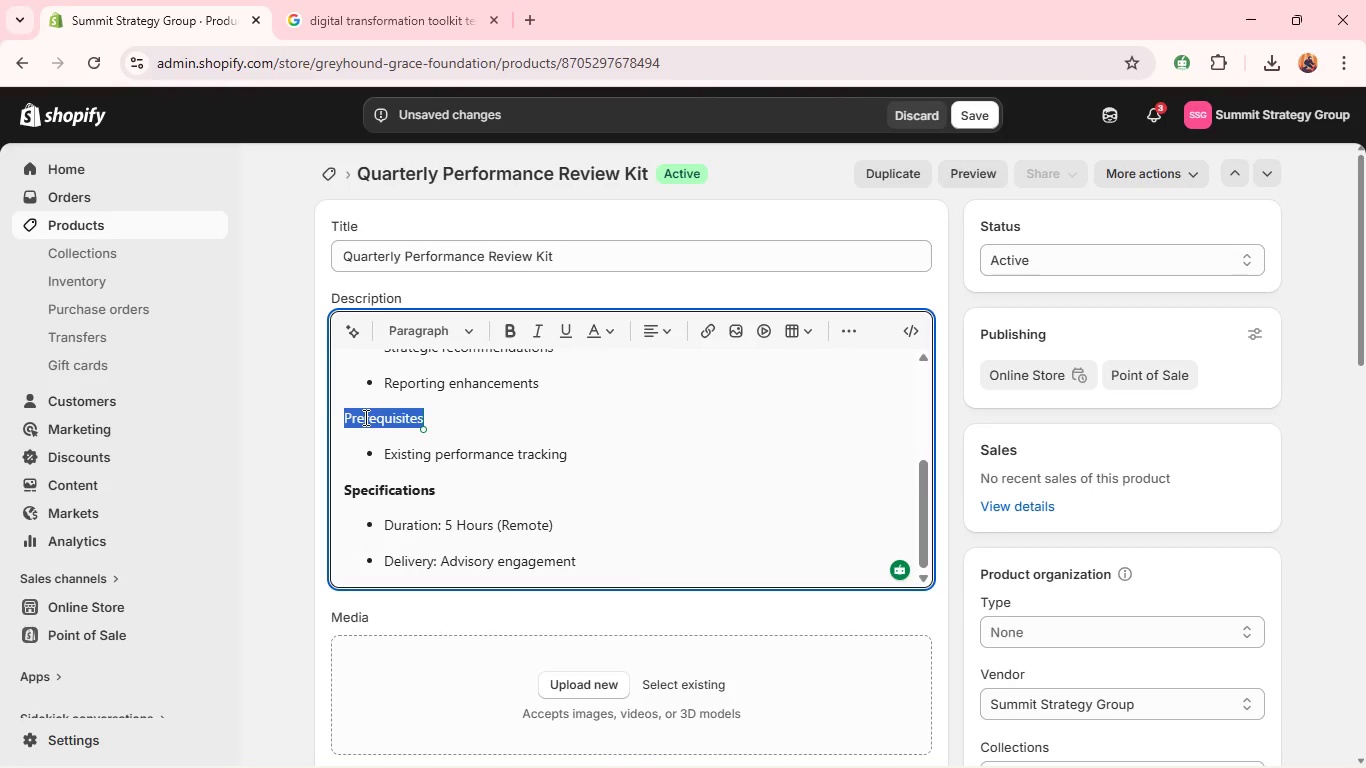 
key(Control+B)
 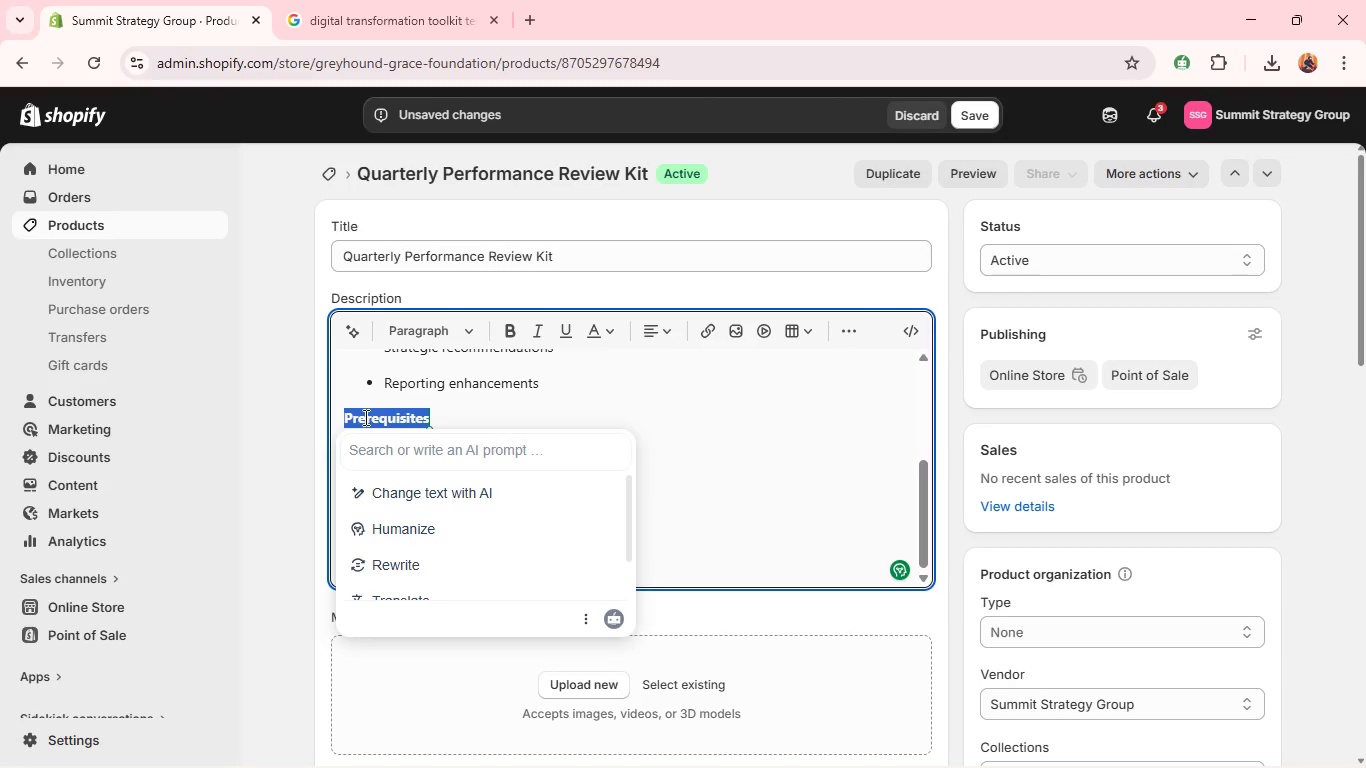 
scroll: coordinate [364, 417], scroll_direction: up, amount: 2.0
 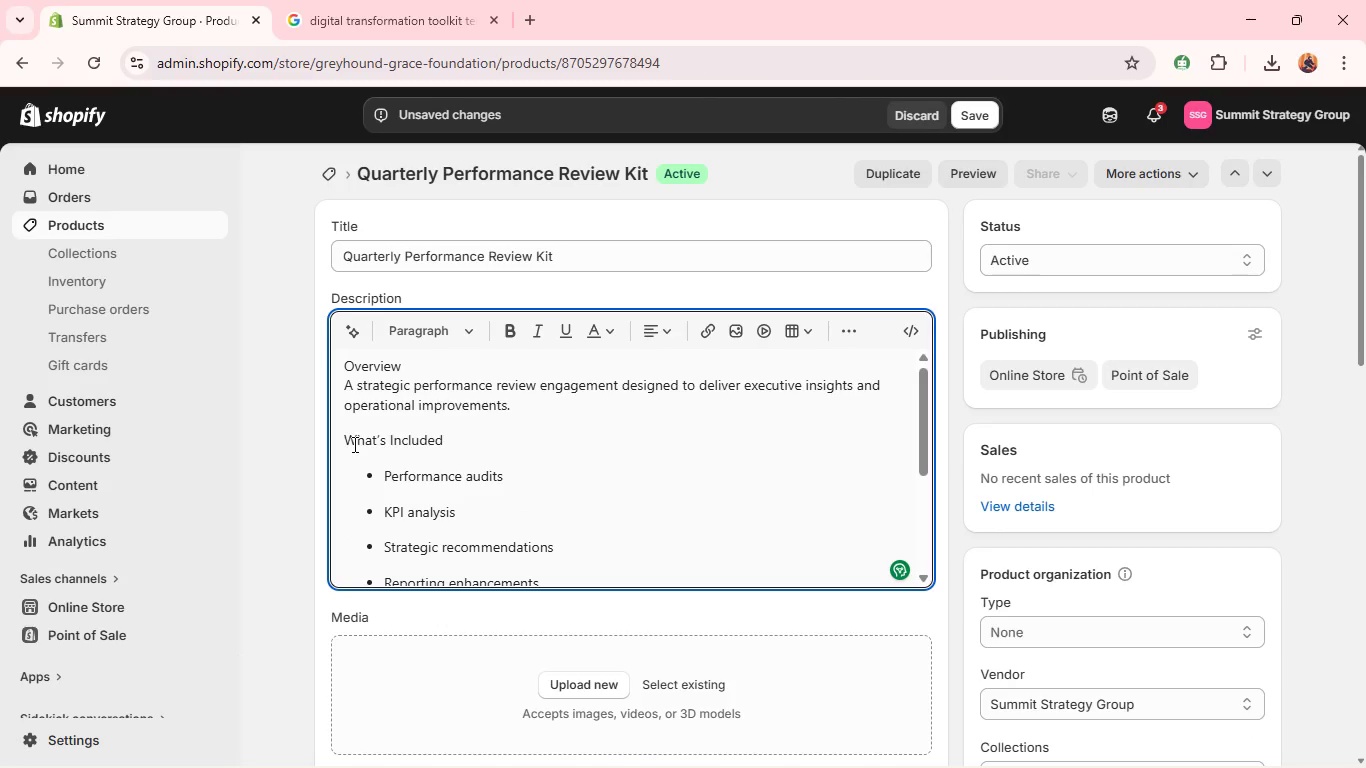 
double_click([353, 444])
 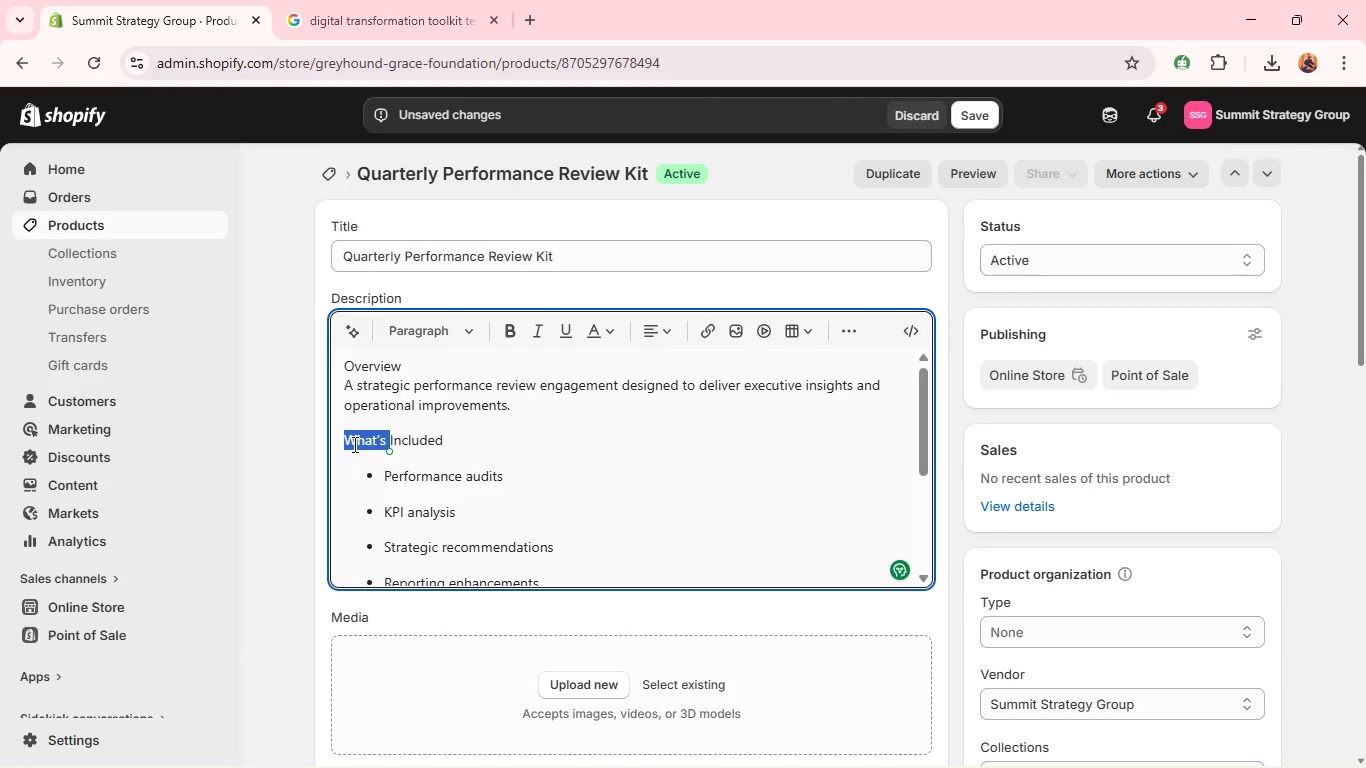 
triple_click([353, 444])
 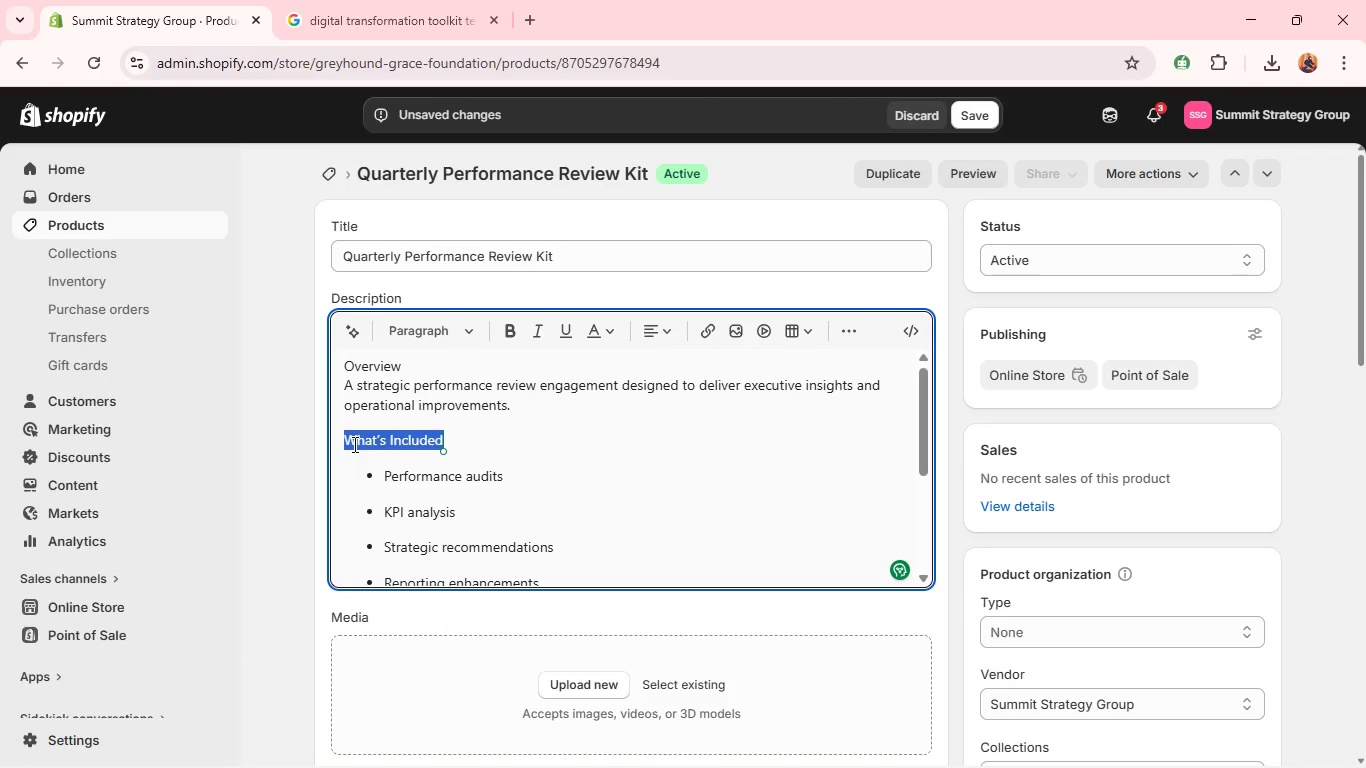 
key(Control+B)
 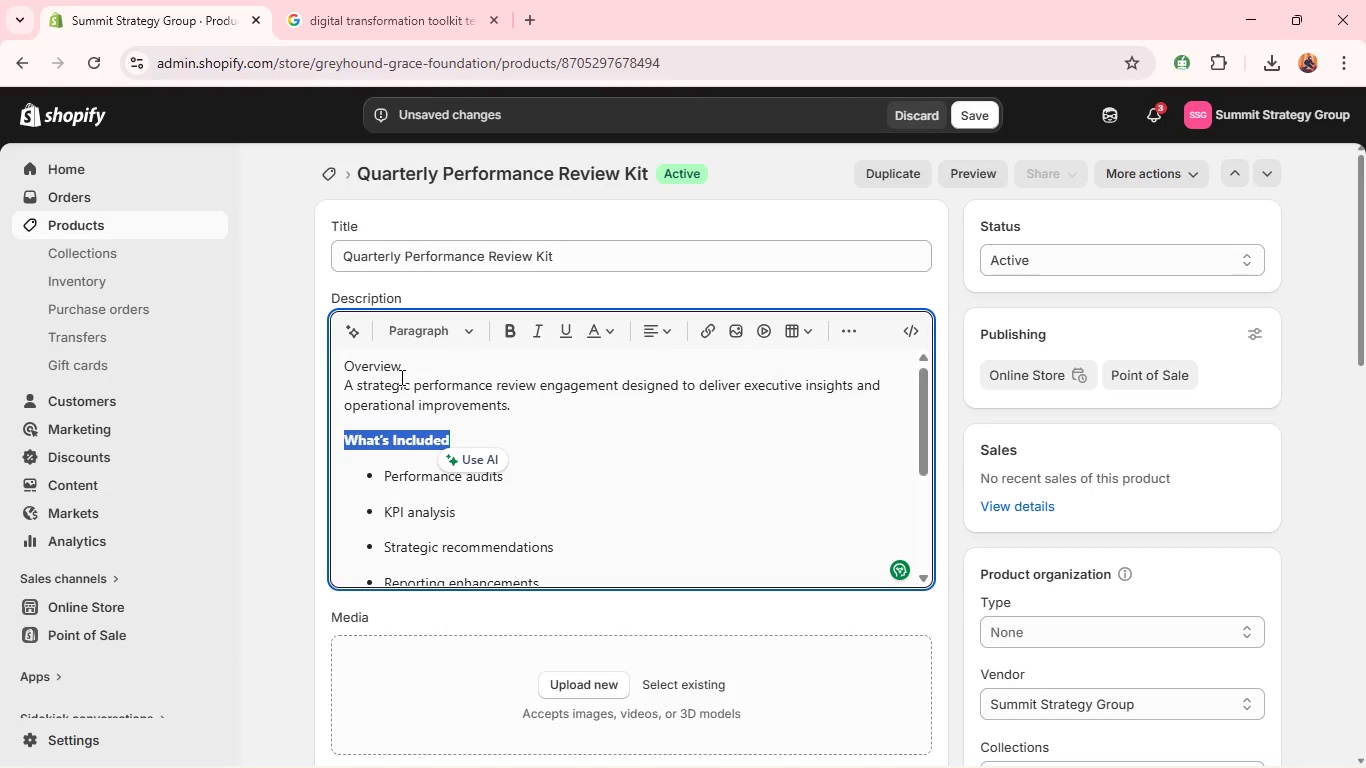 
left_click_drag(start_coordinate=[409, 368], to_coordinate=[330, 368])
 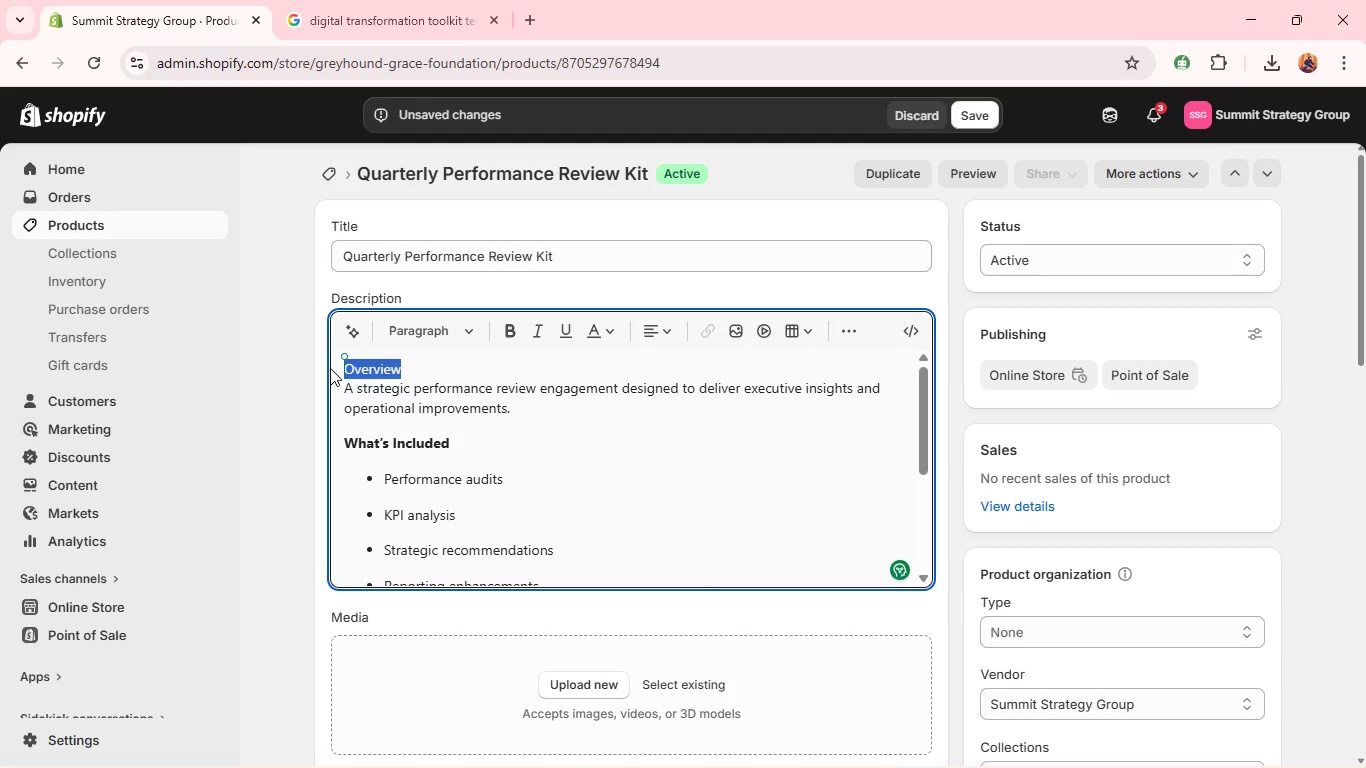 
key(Backspace)
 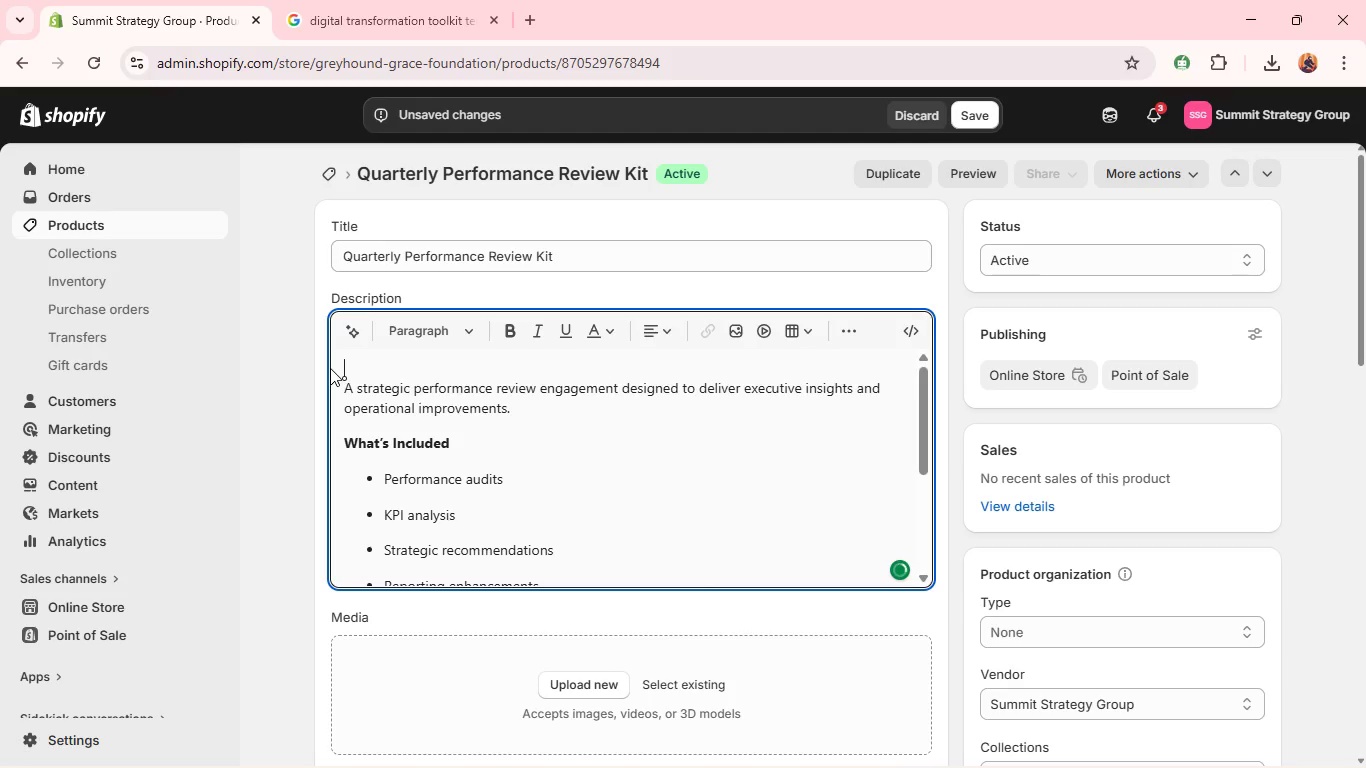 
key(ArrowDown)
 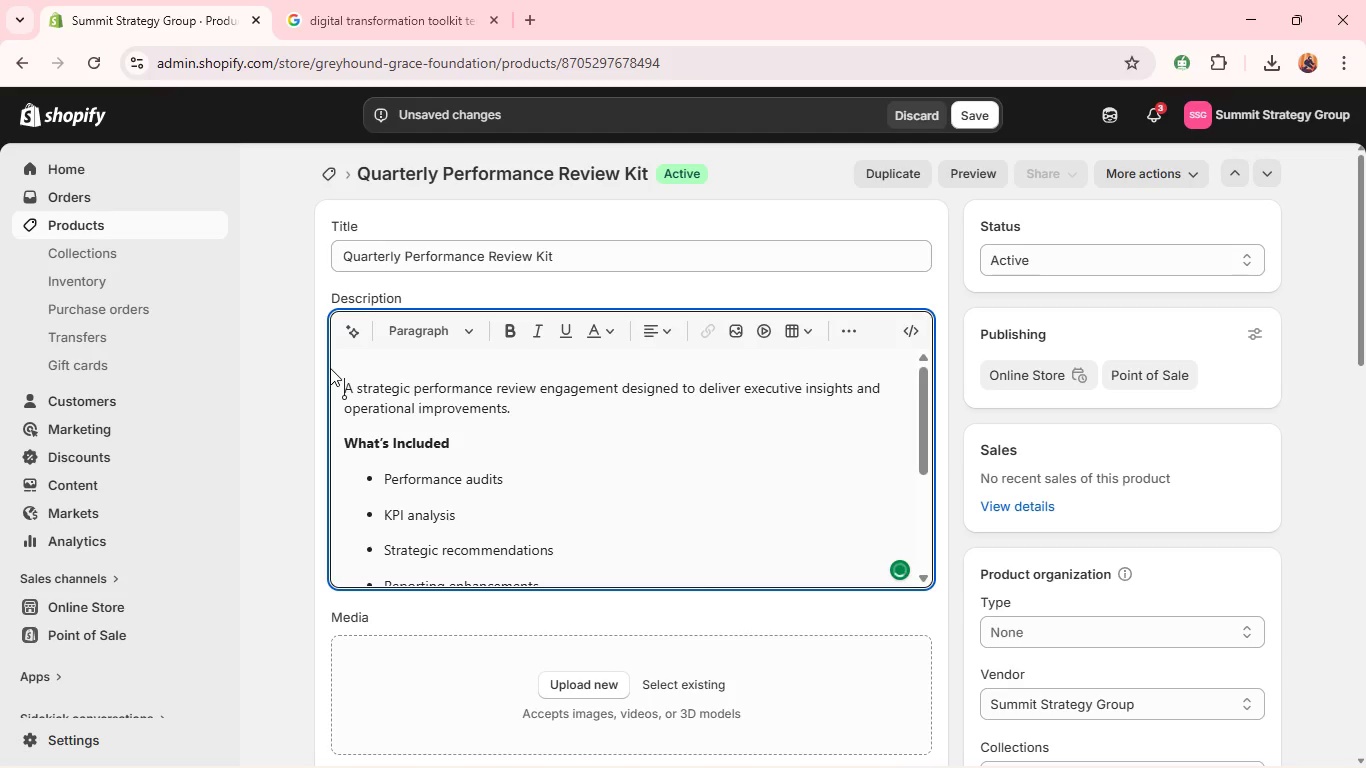 
key(Backspace)
 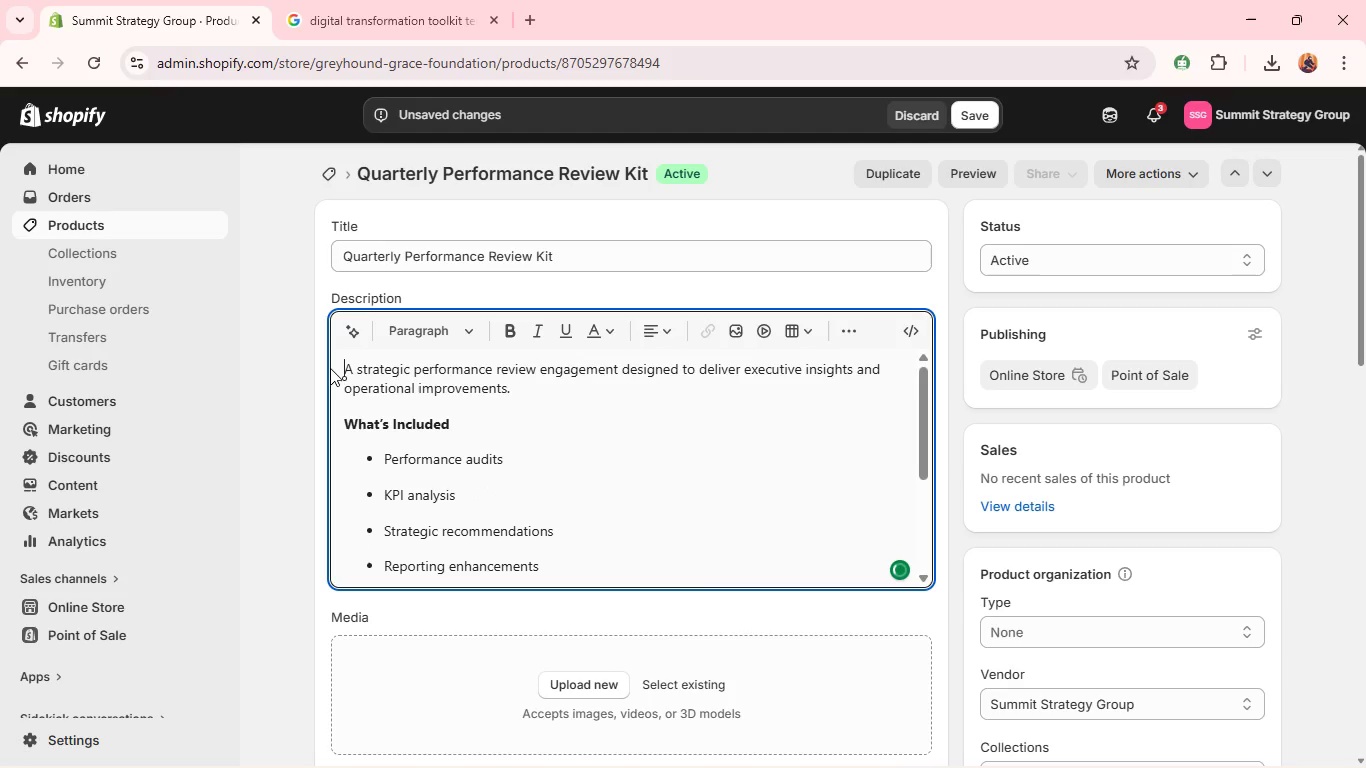 
key(Backspace)
 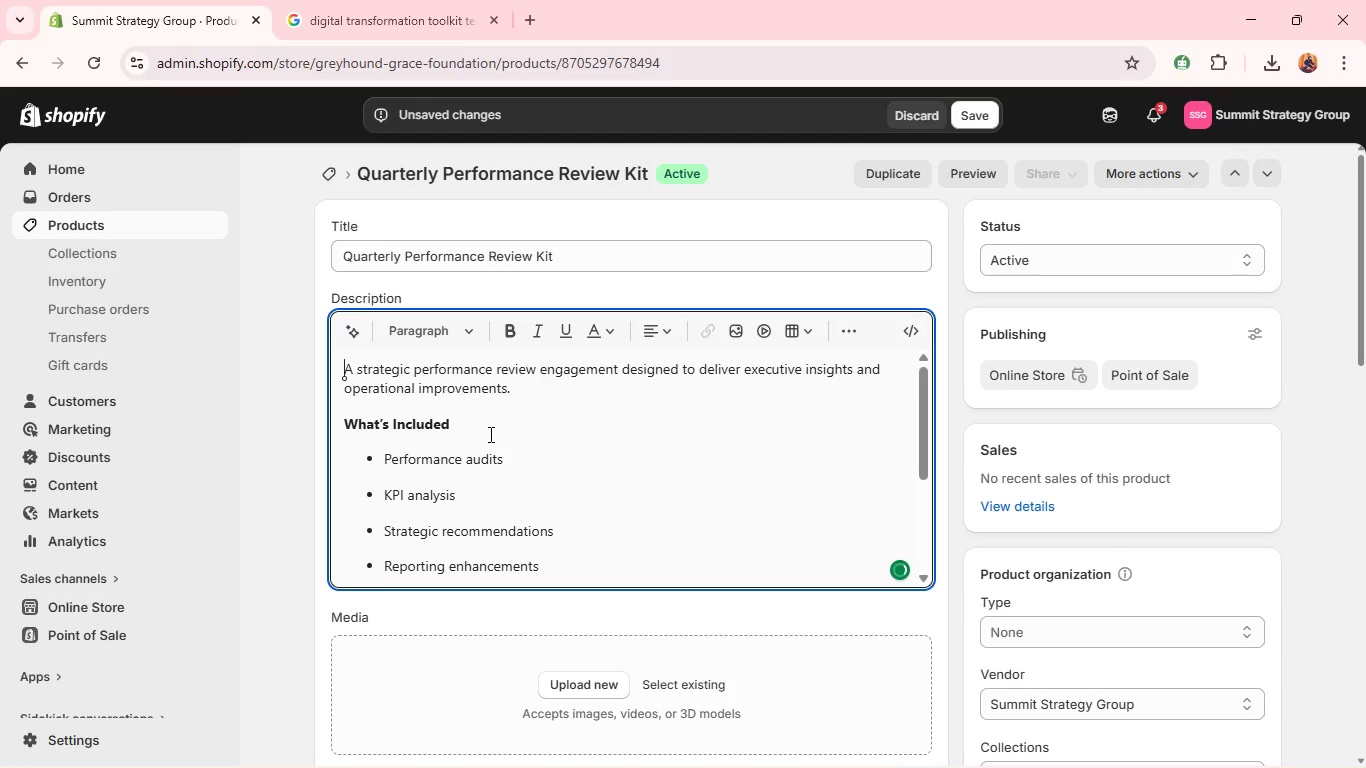 
scroll: coordinate [514, 443], scroll_direction: down, amount: 5.0
 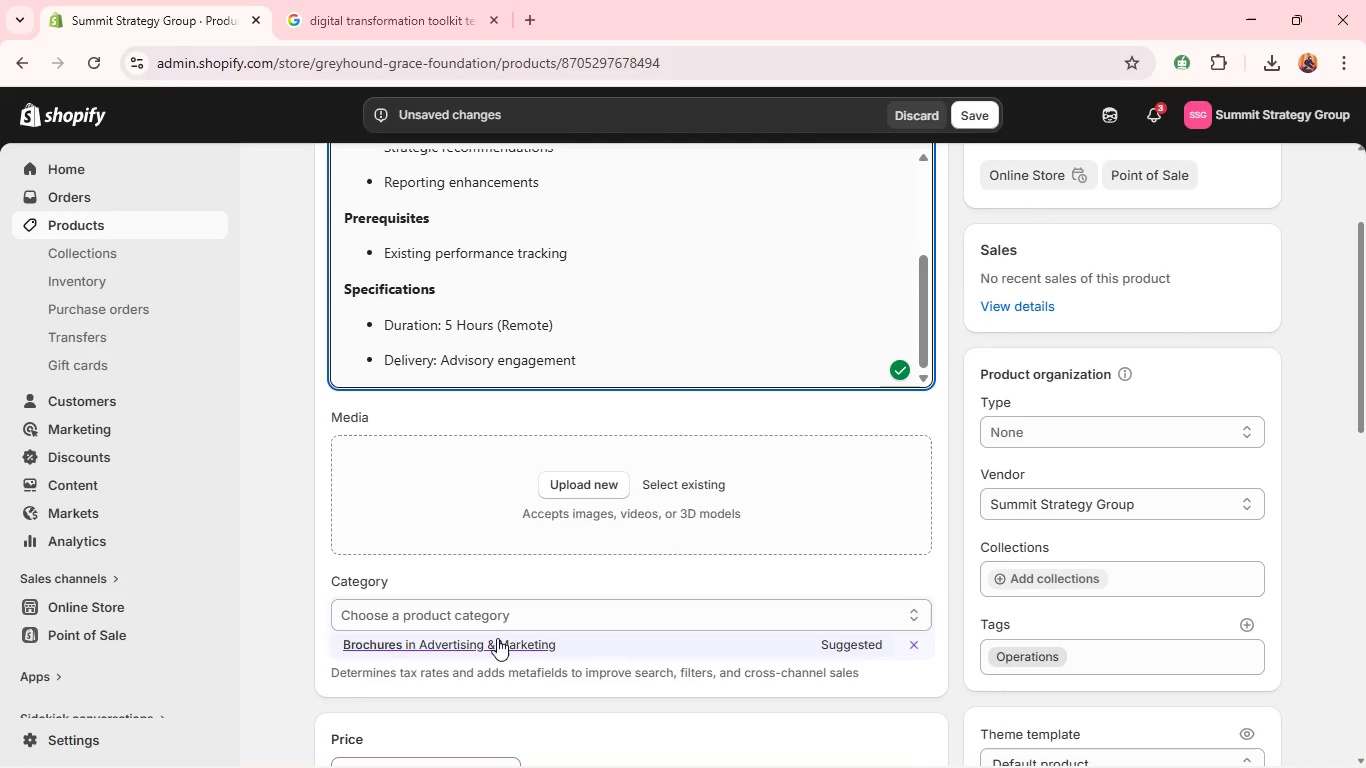 
left_click([497, 637])
 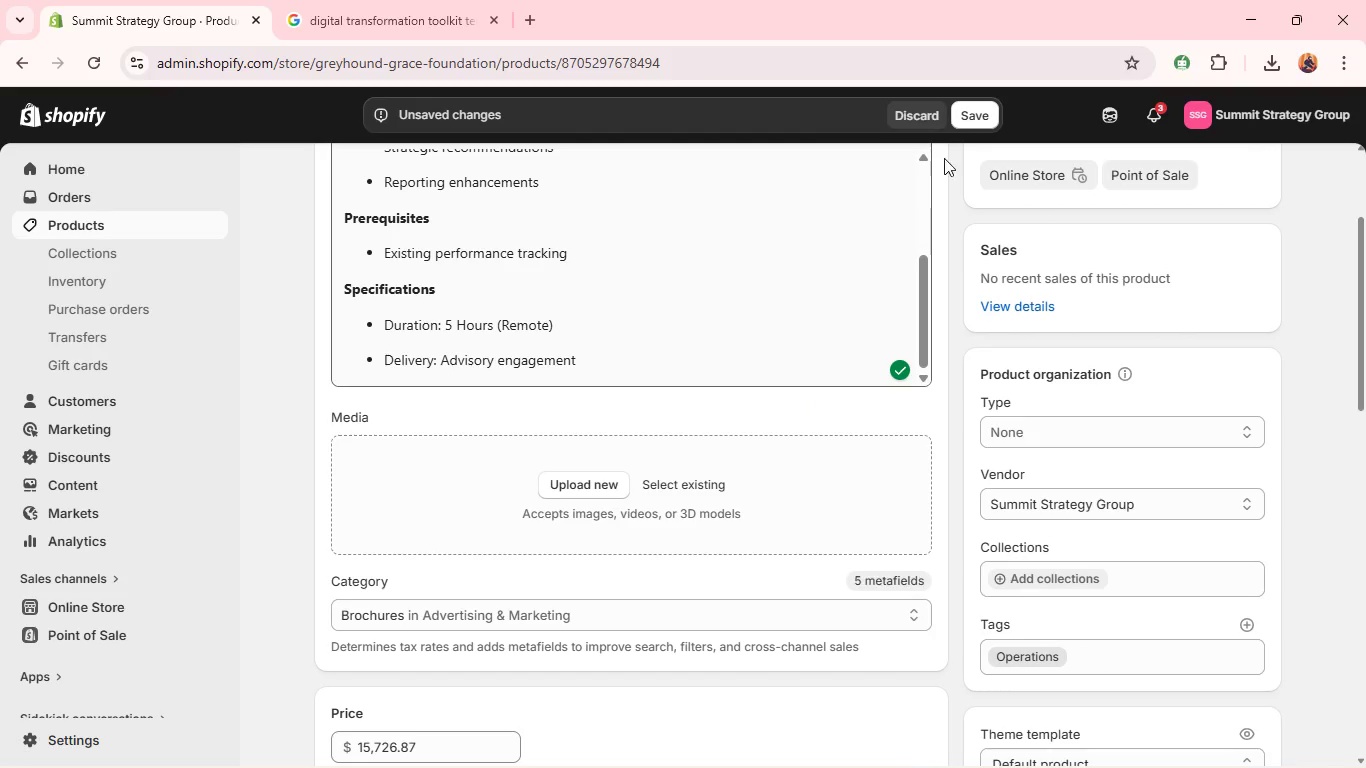 
left_click([960, 106])
 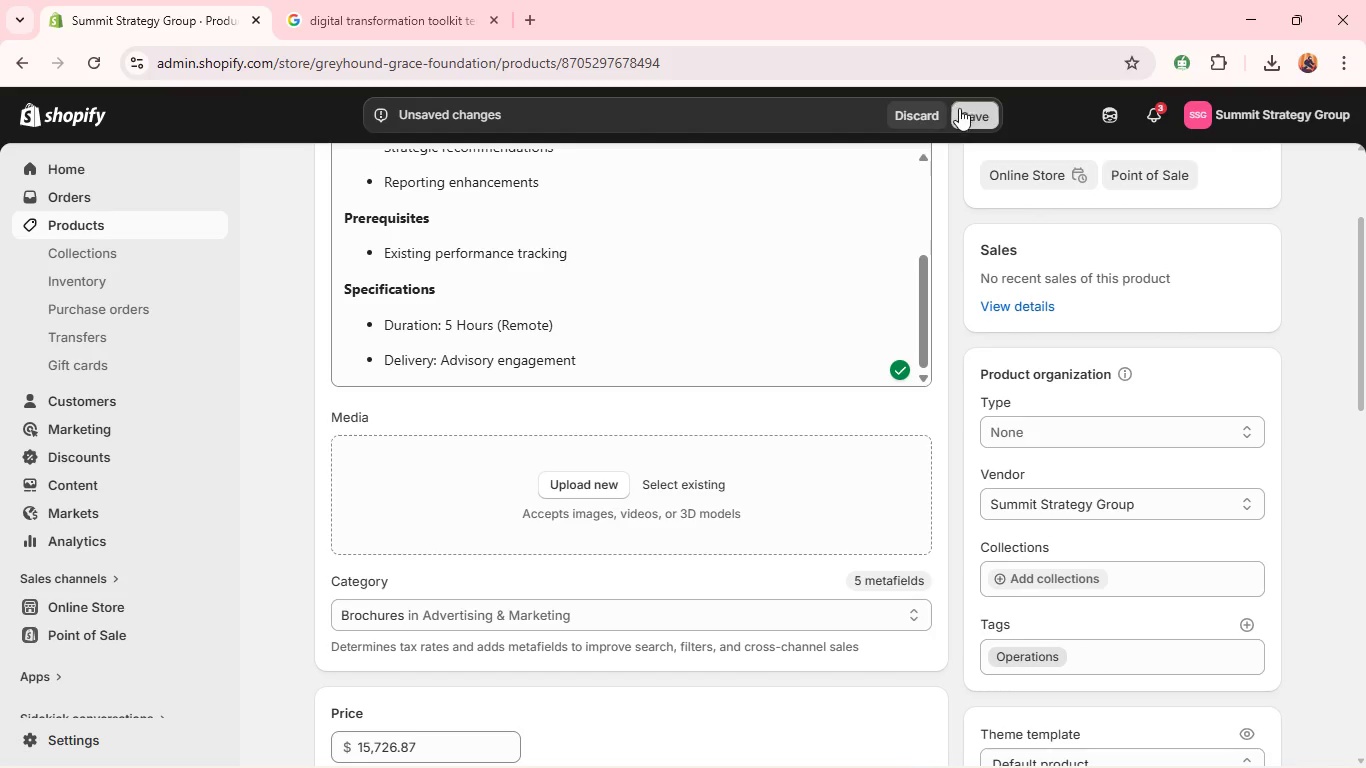 
key(Alt+Tab)
 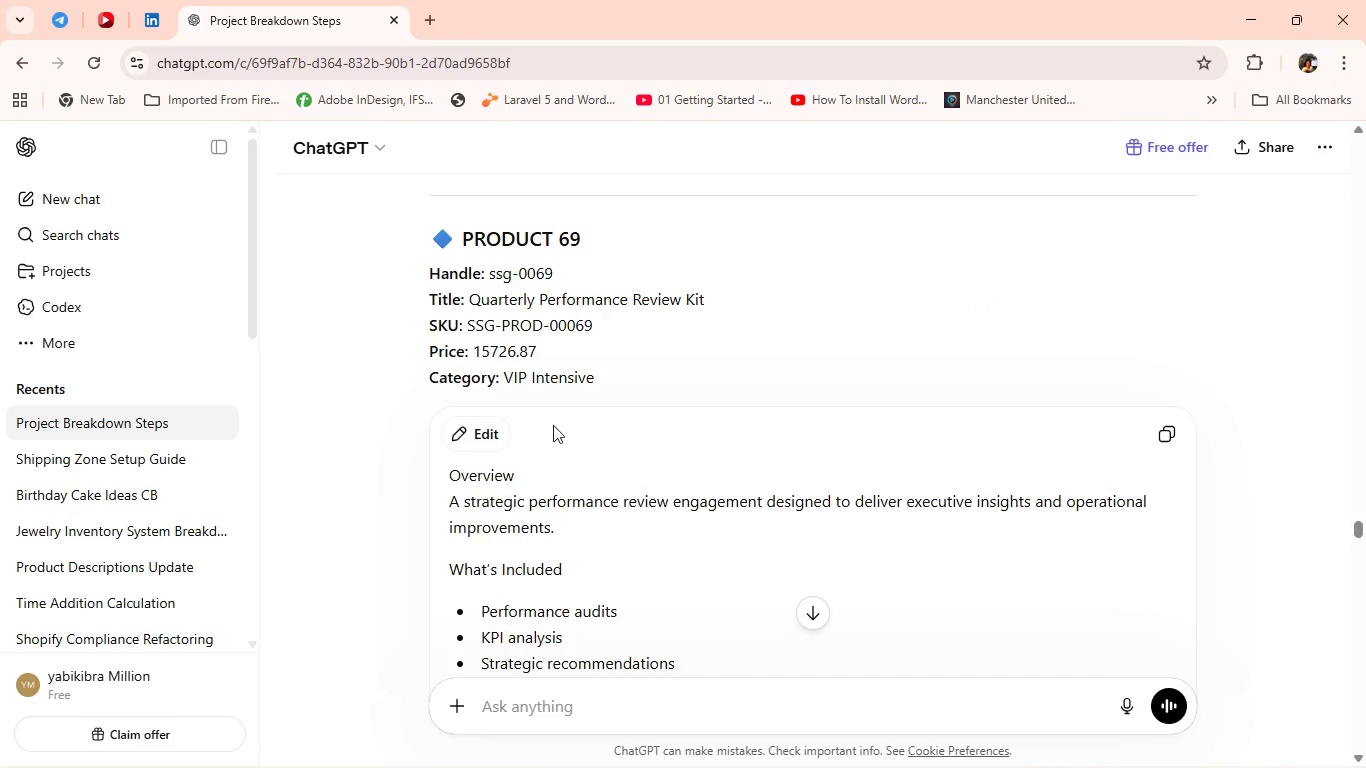 
scroll: coordinate [763, 465], scroll_direction: down, amount: 6.0
 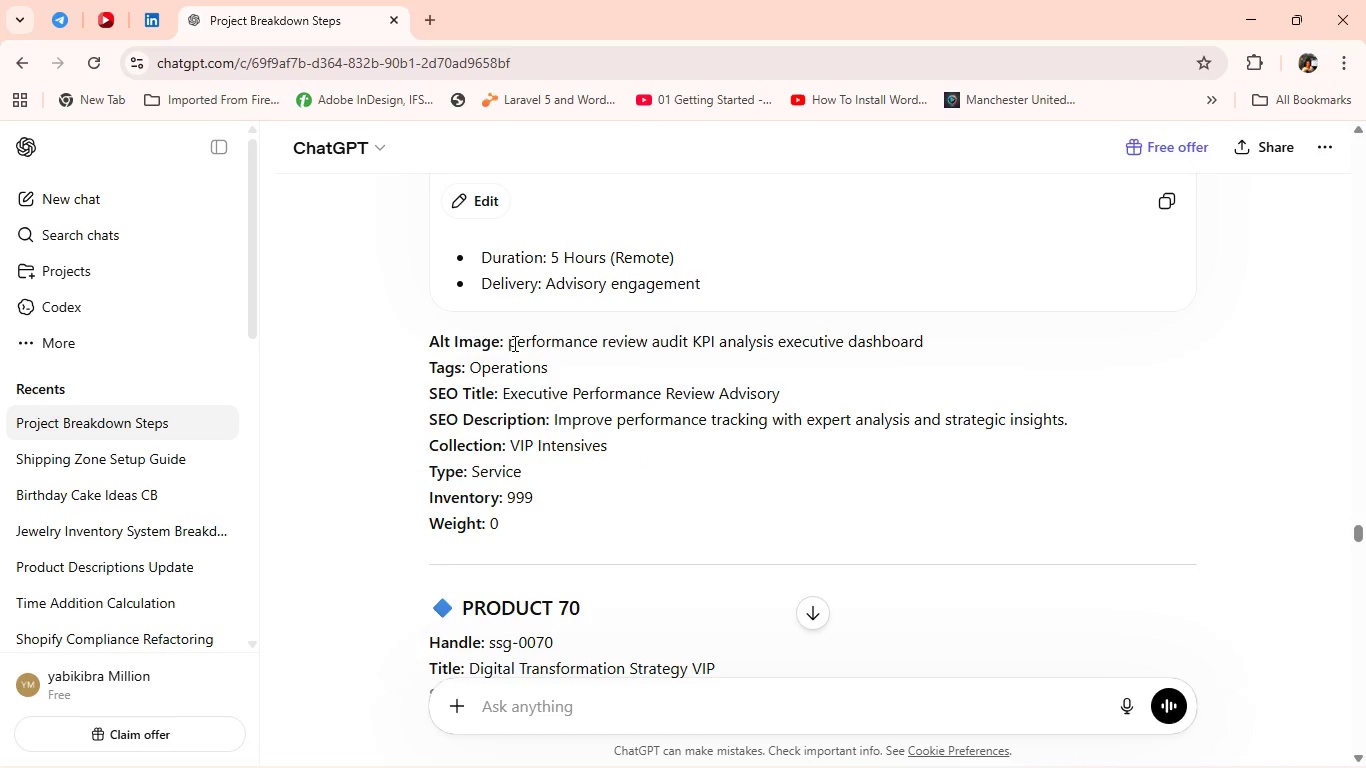 
left_click_drag(start_coordinate=[511, 342], to_coordinate=[1054, 344])
 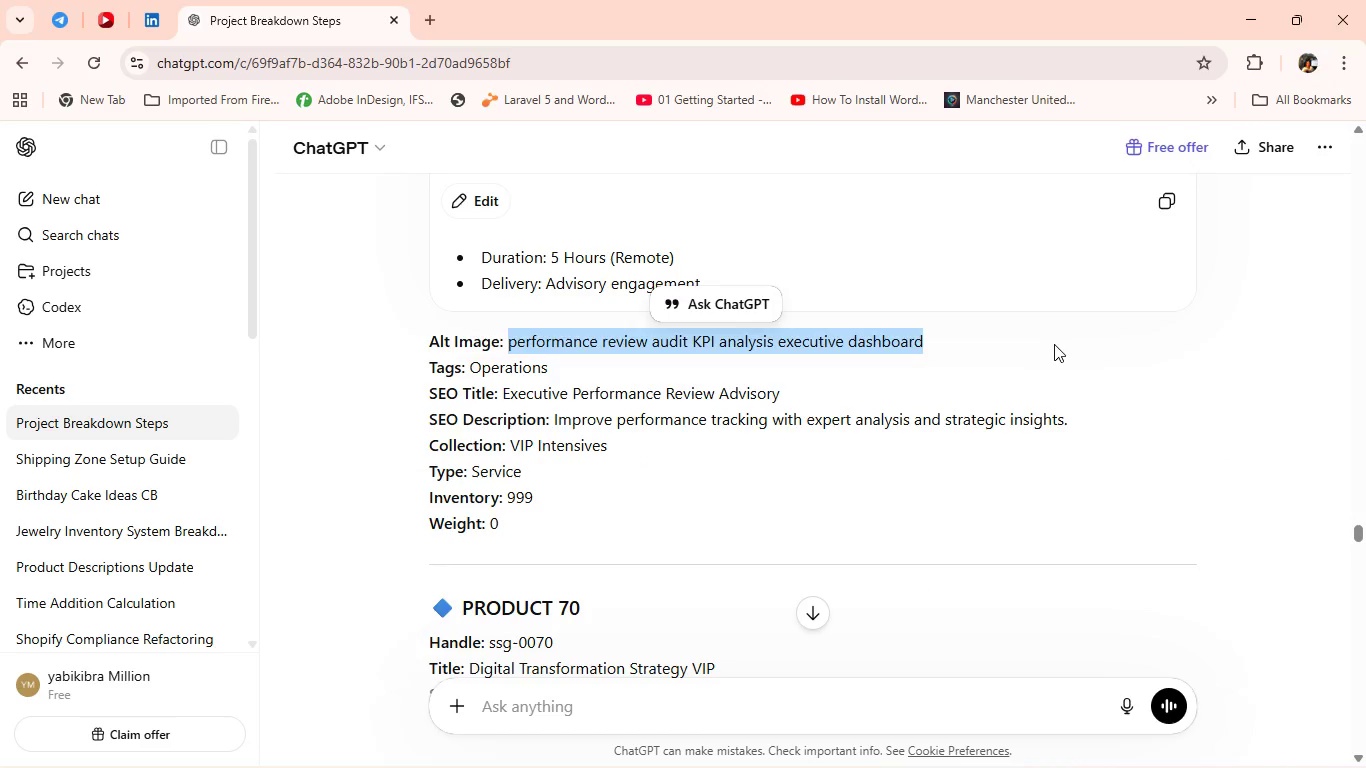 
key(Control+C)
 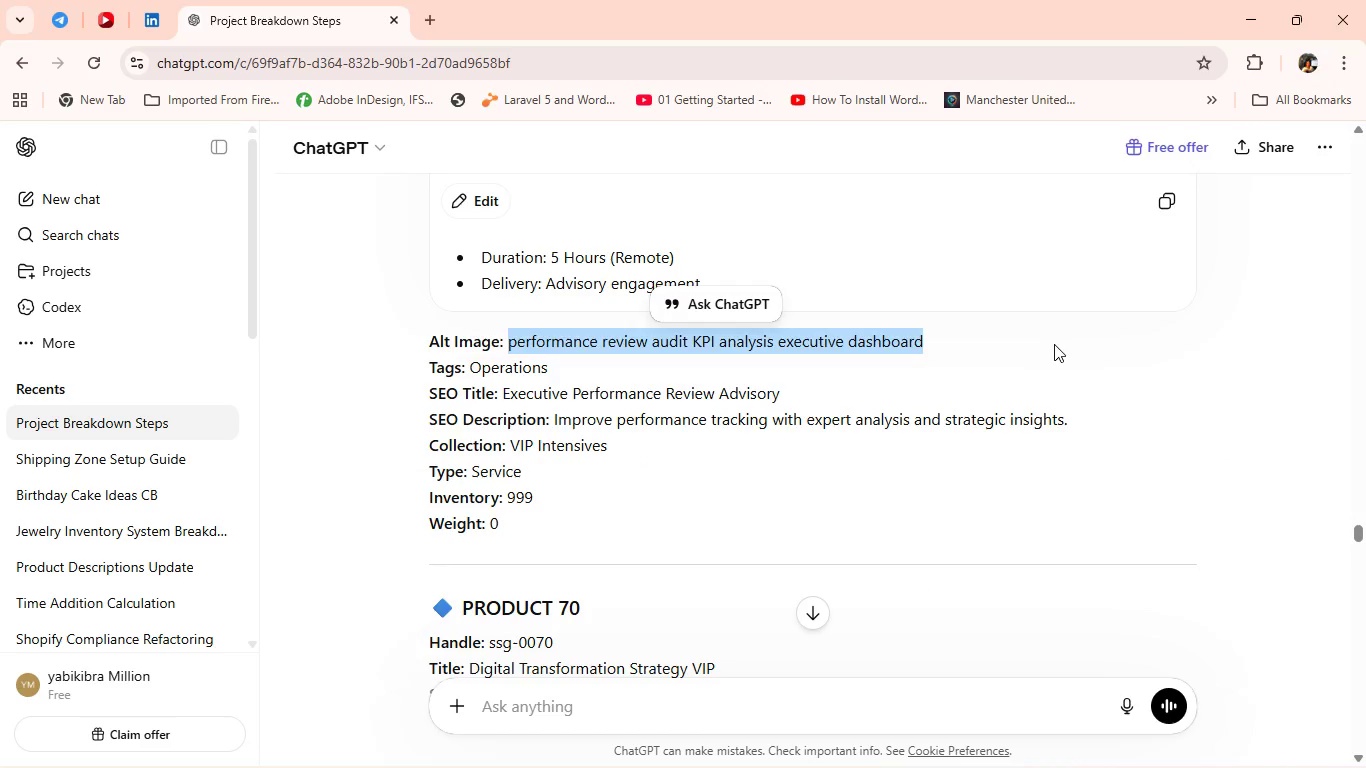 
key(Control+C)
 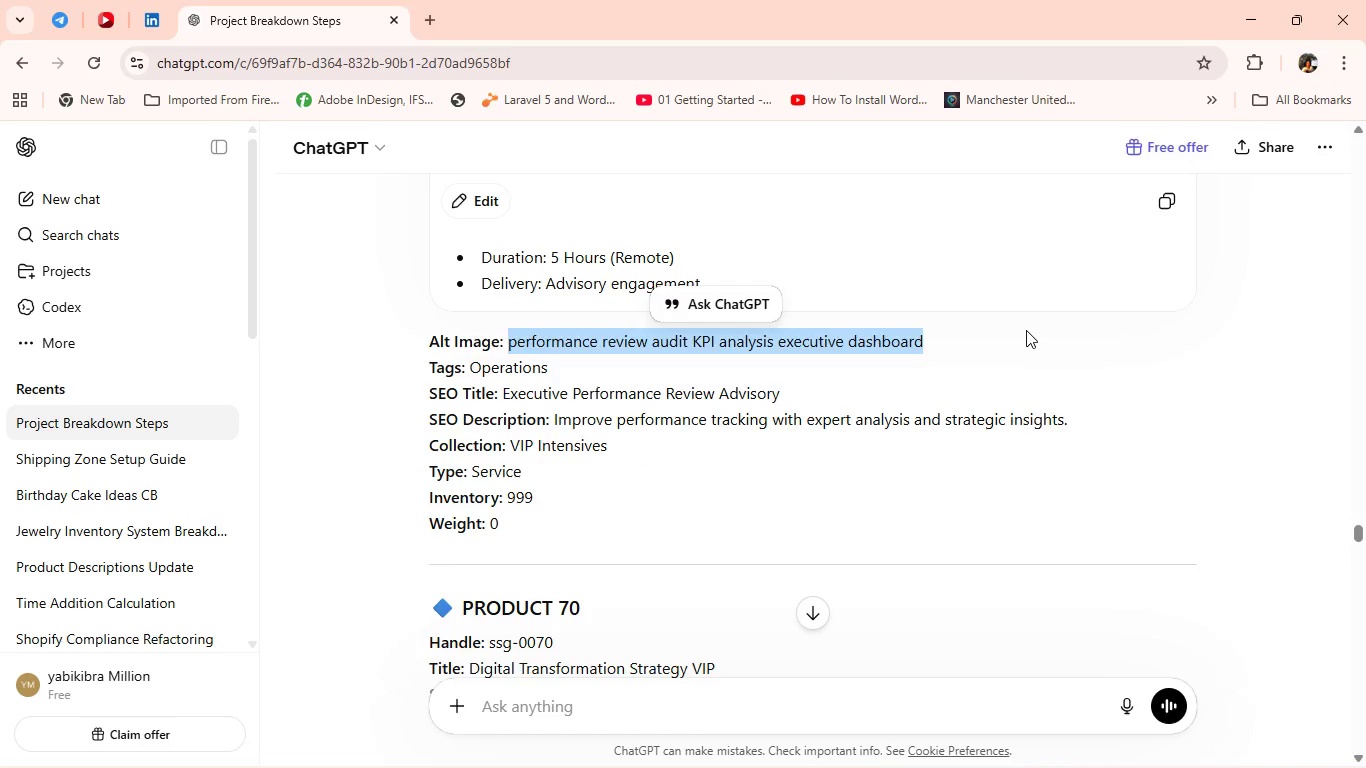 
key(Alt+Tab)
 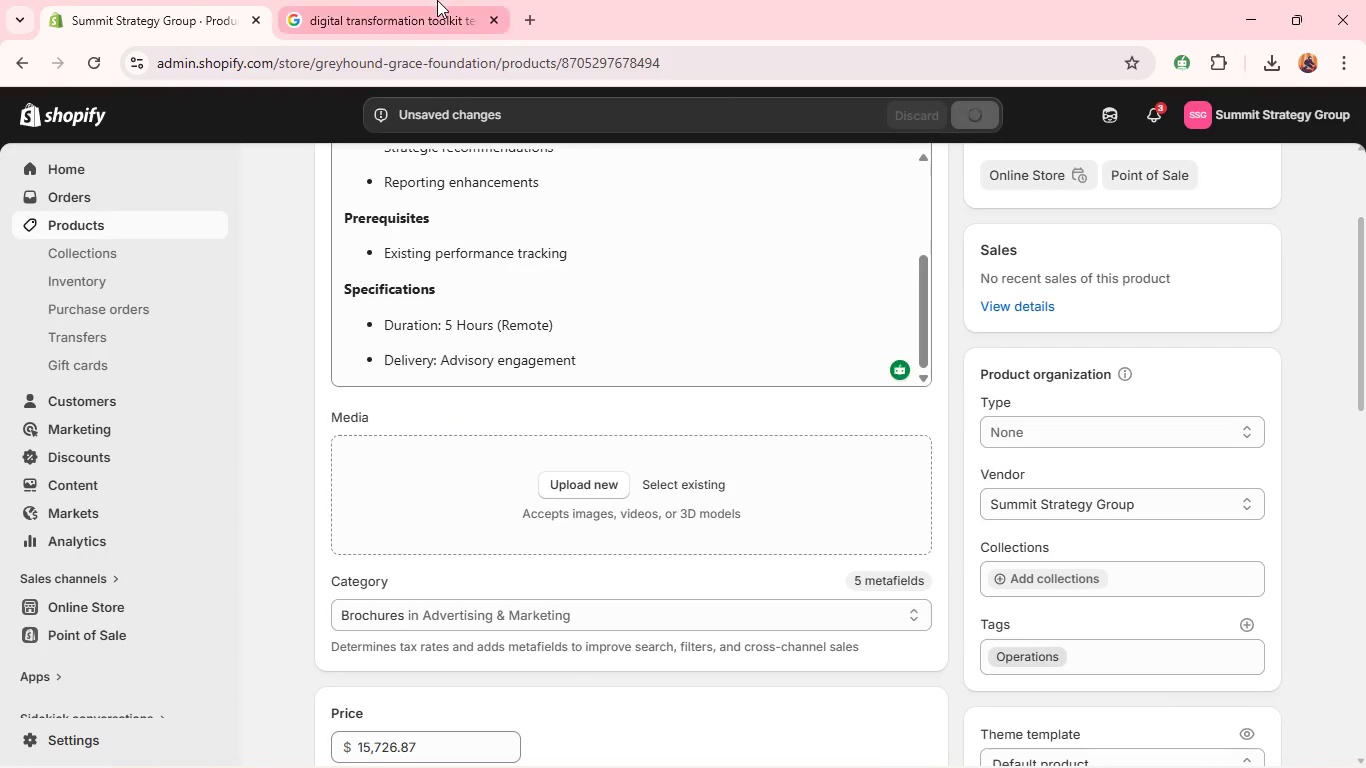 
left_click([437, 0])
 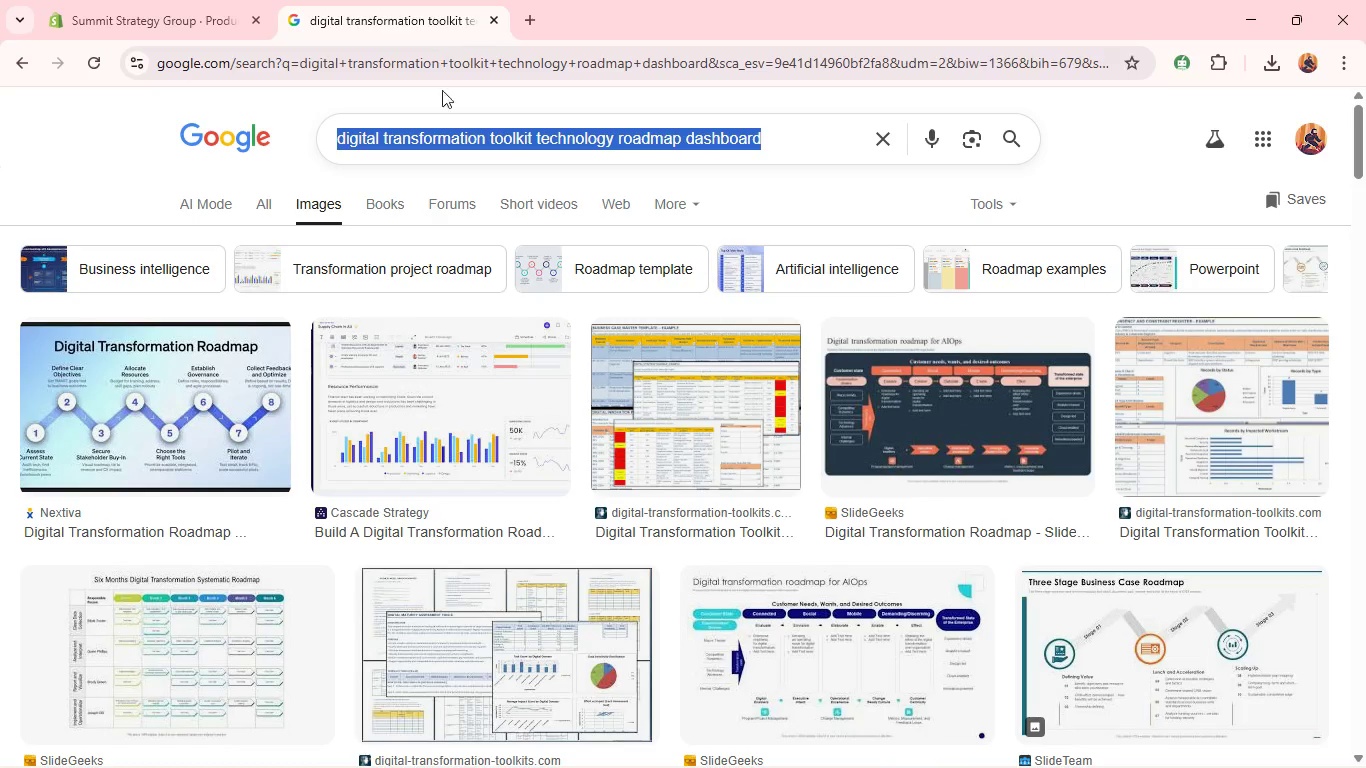 
key(Control+V)
 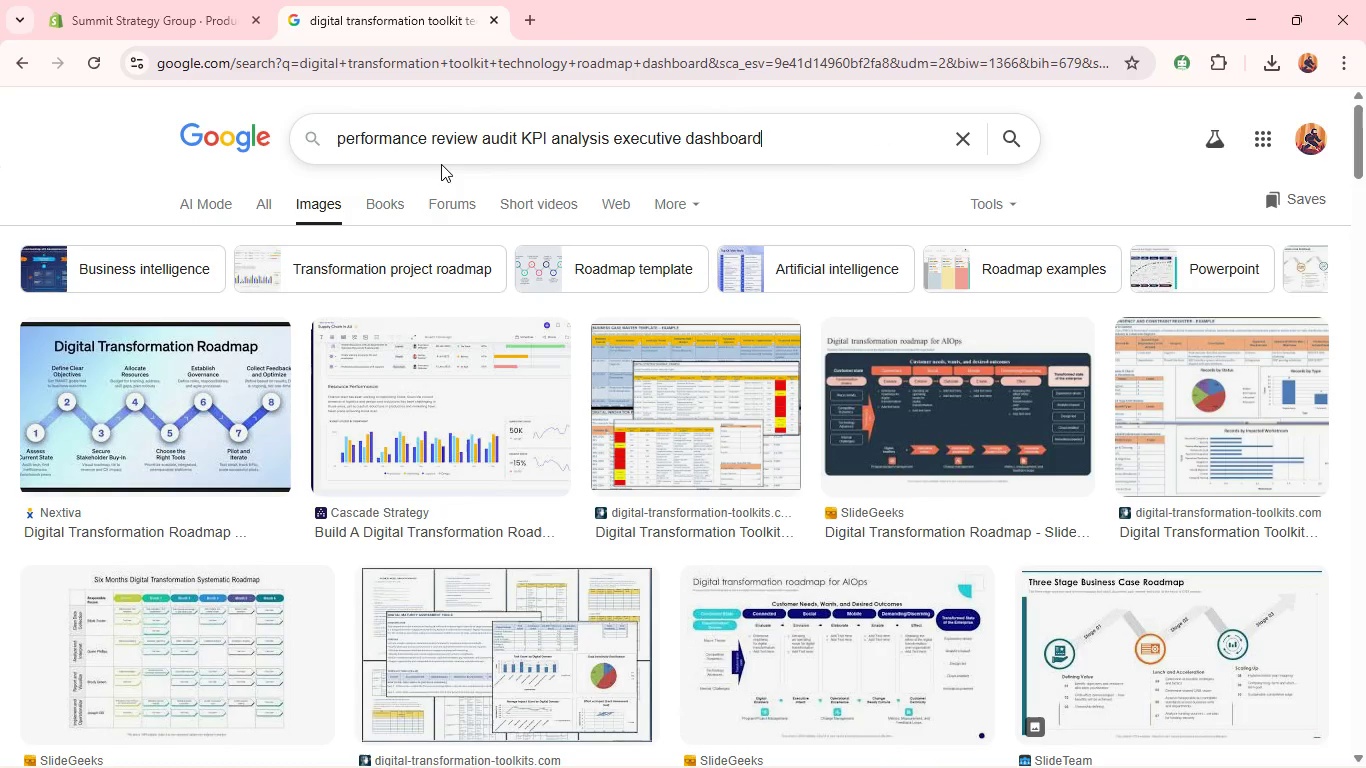 
key(Enter)
 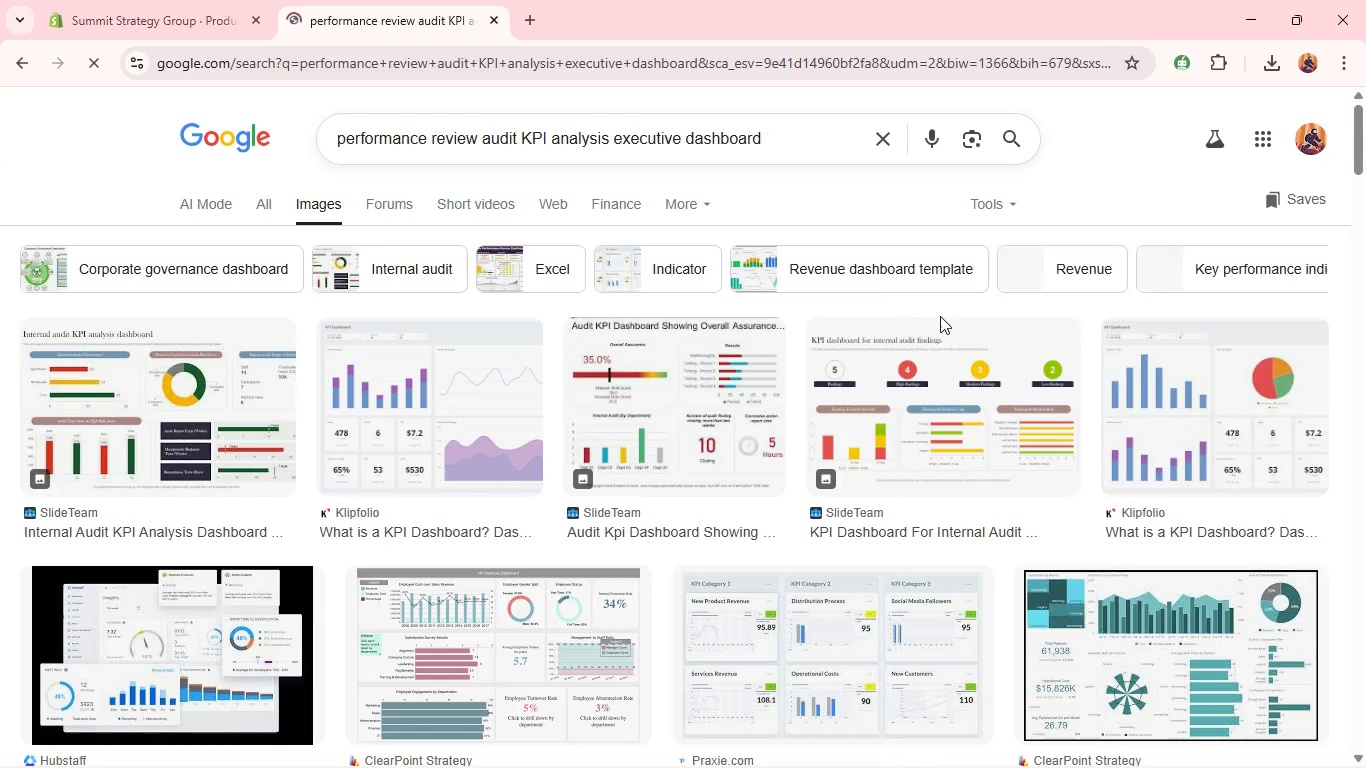 
right_click([949, 416])
 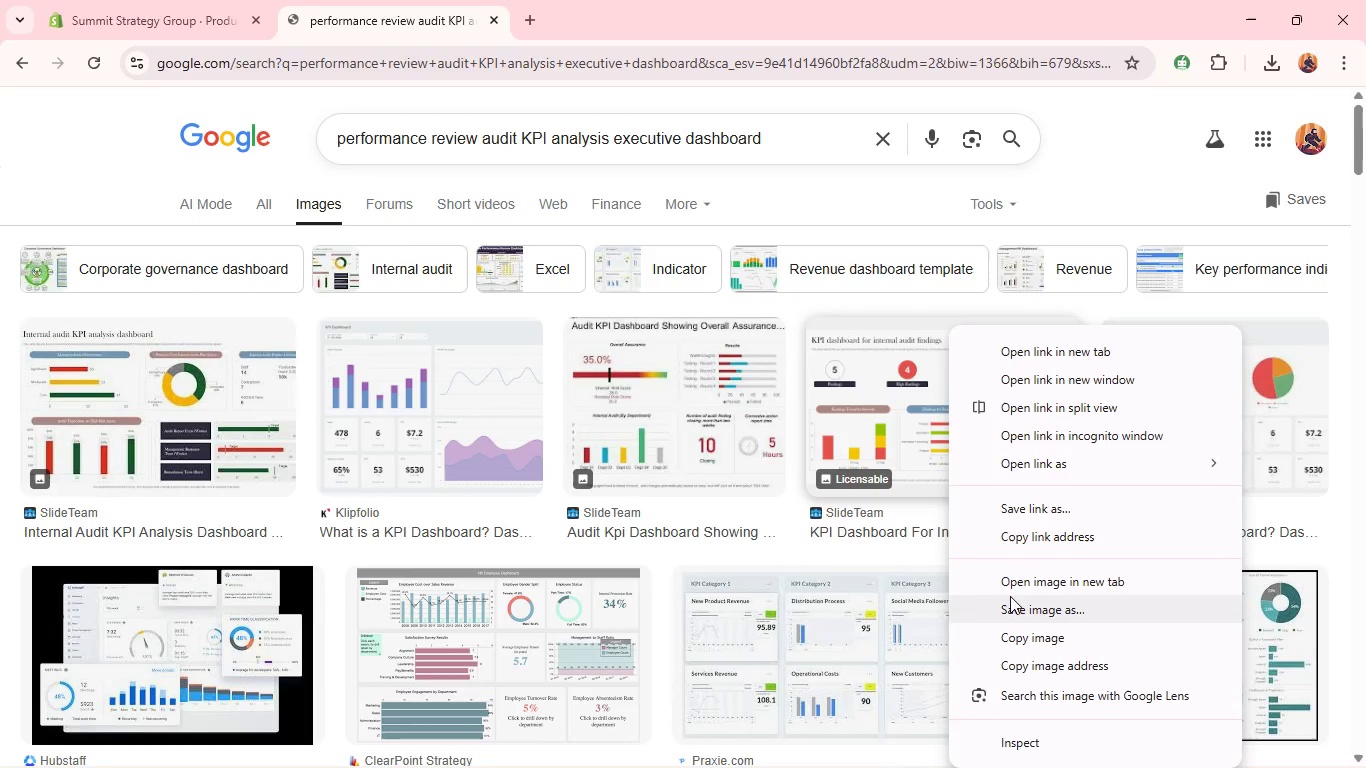 
left_click([1018, 608])
 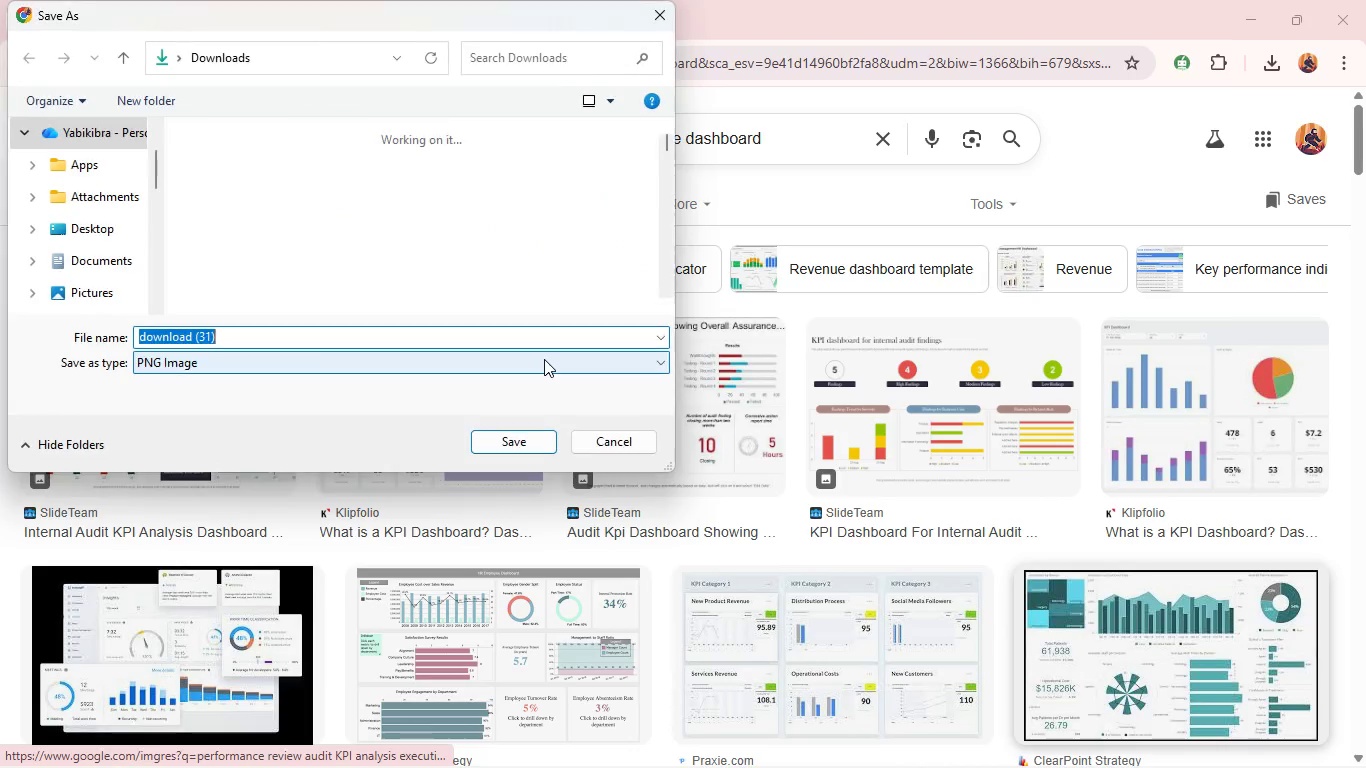 
left_click([510, 442])
 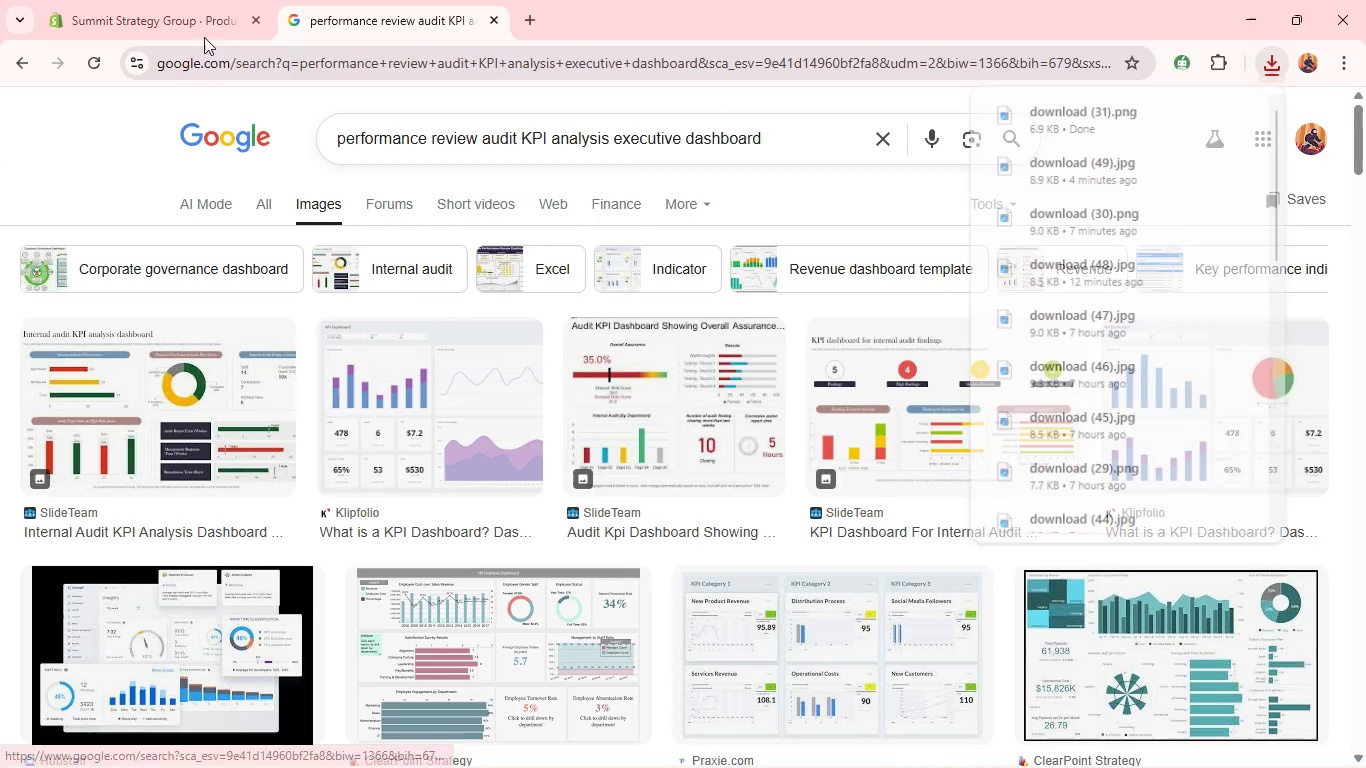 
left_click([209, 0])
 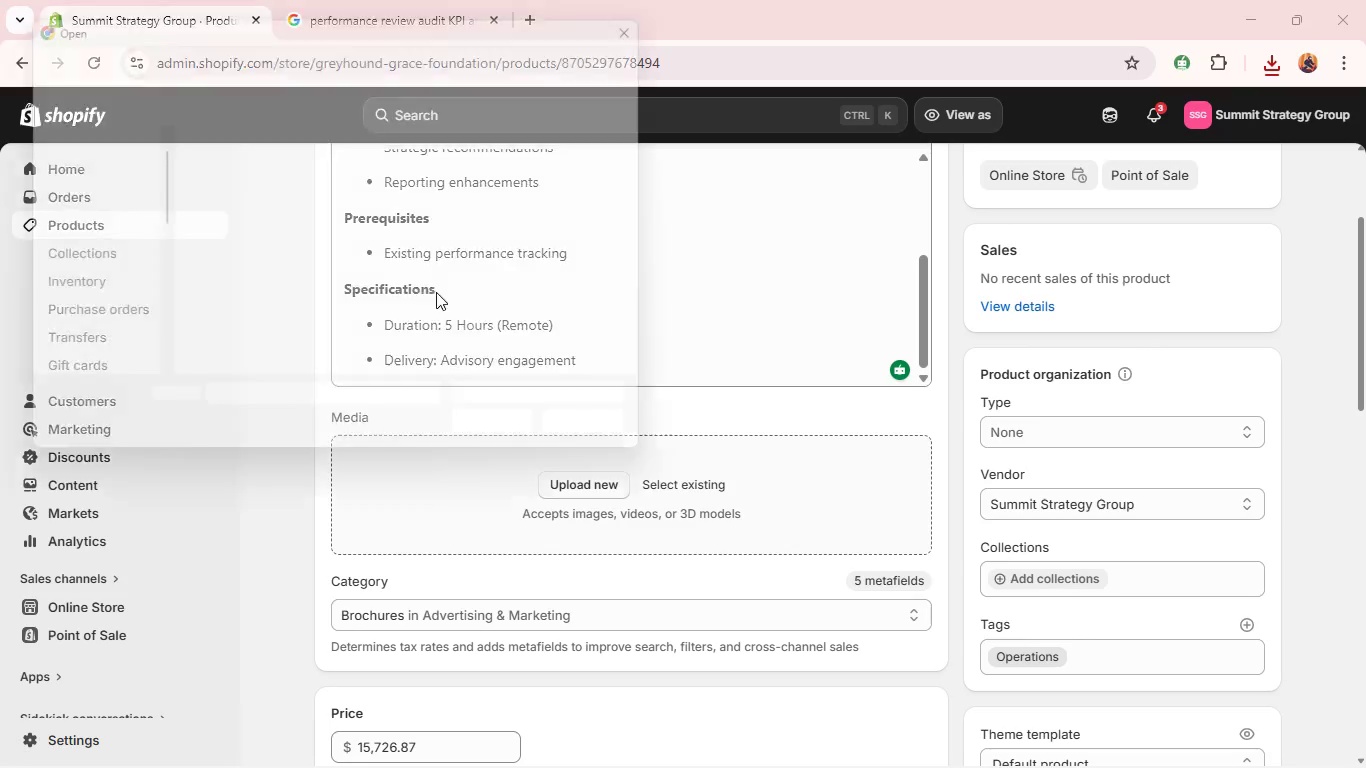 
left_click([255, 239])
 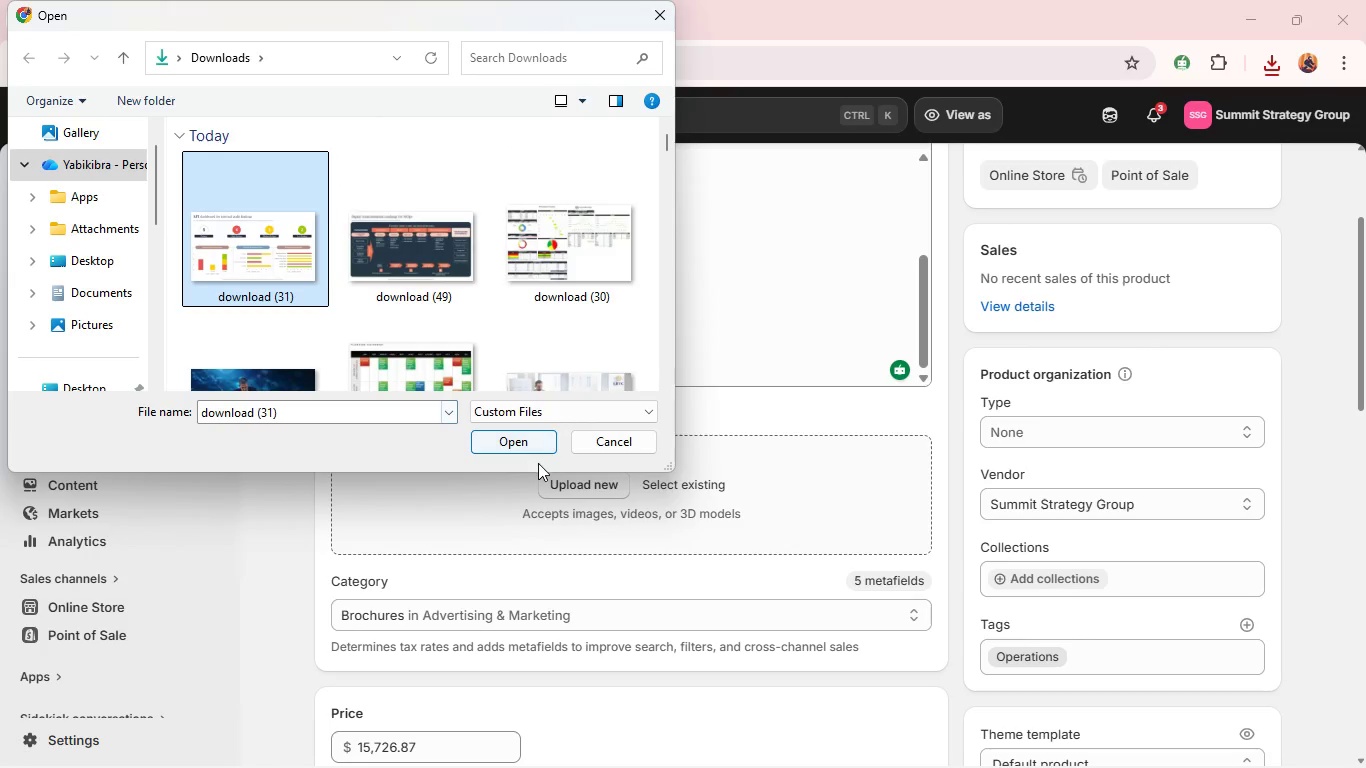 
left_click([535, 446])
 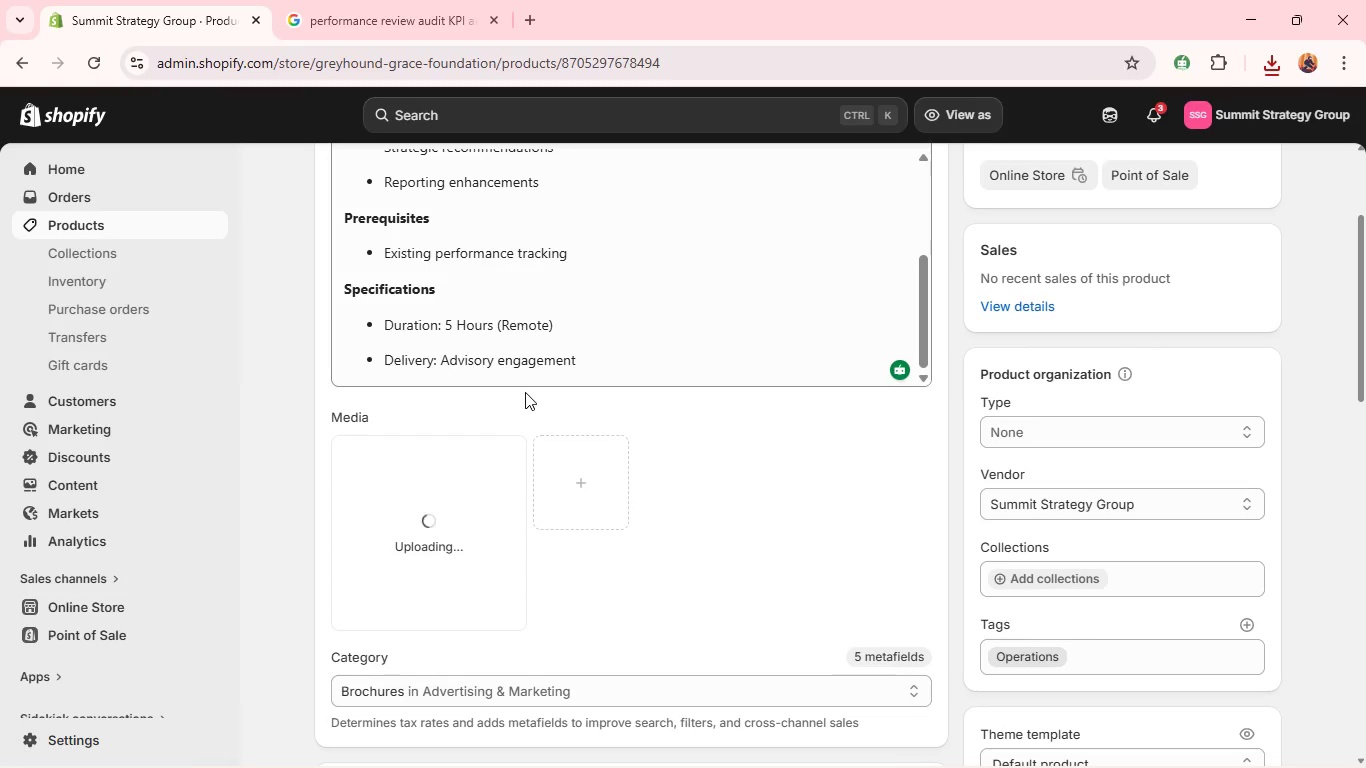 
scroll: coordinate [525, 389], scroll_direction: down, amount: 1.0
 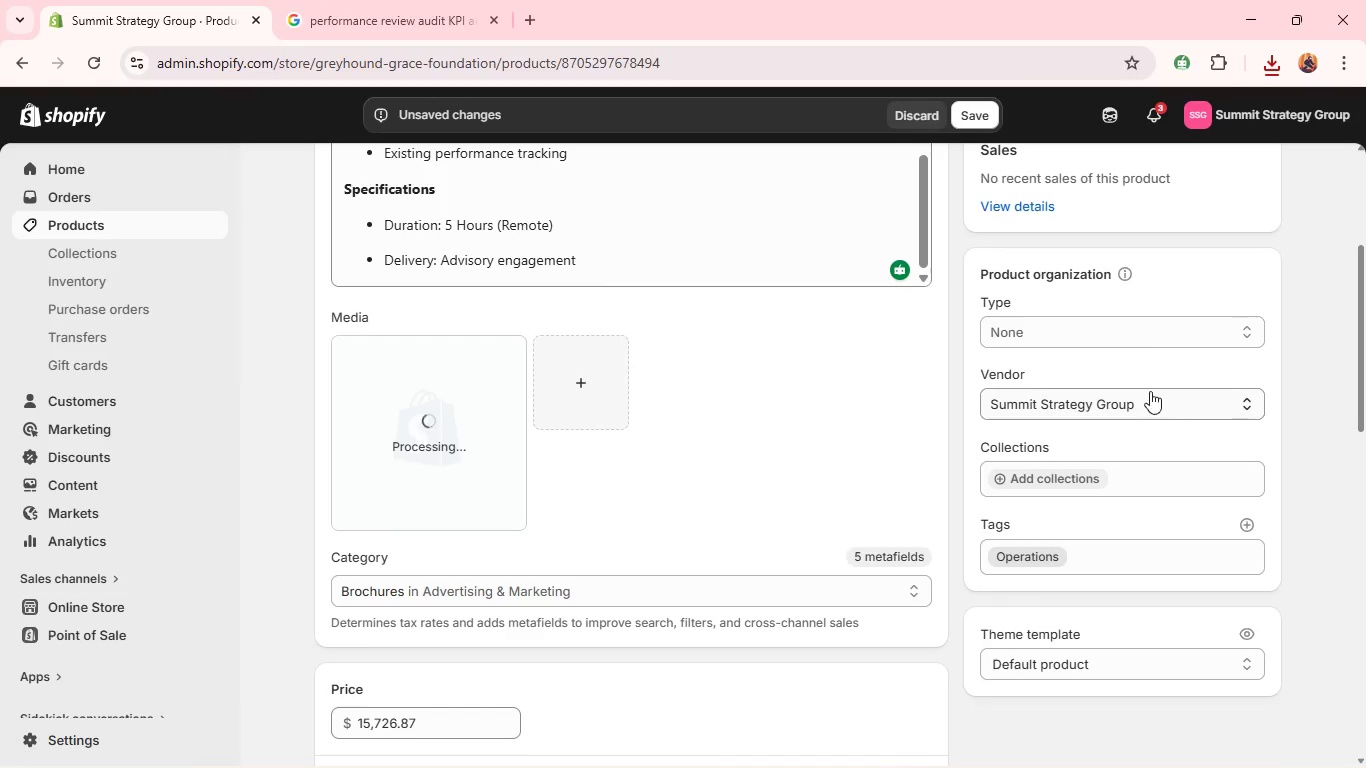 
left_click([1061, 344])
 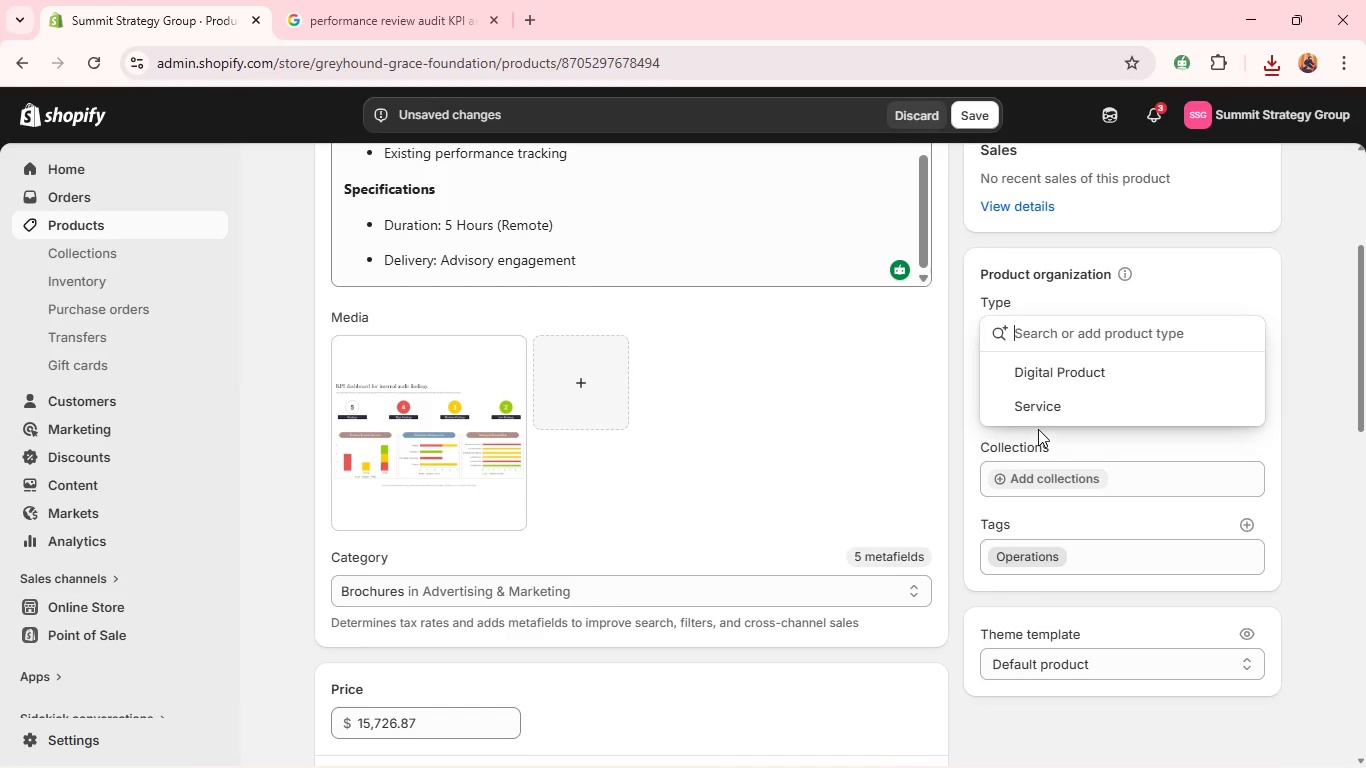 
right_click([1038, 411])
 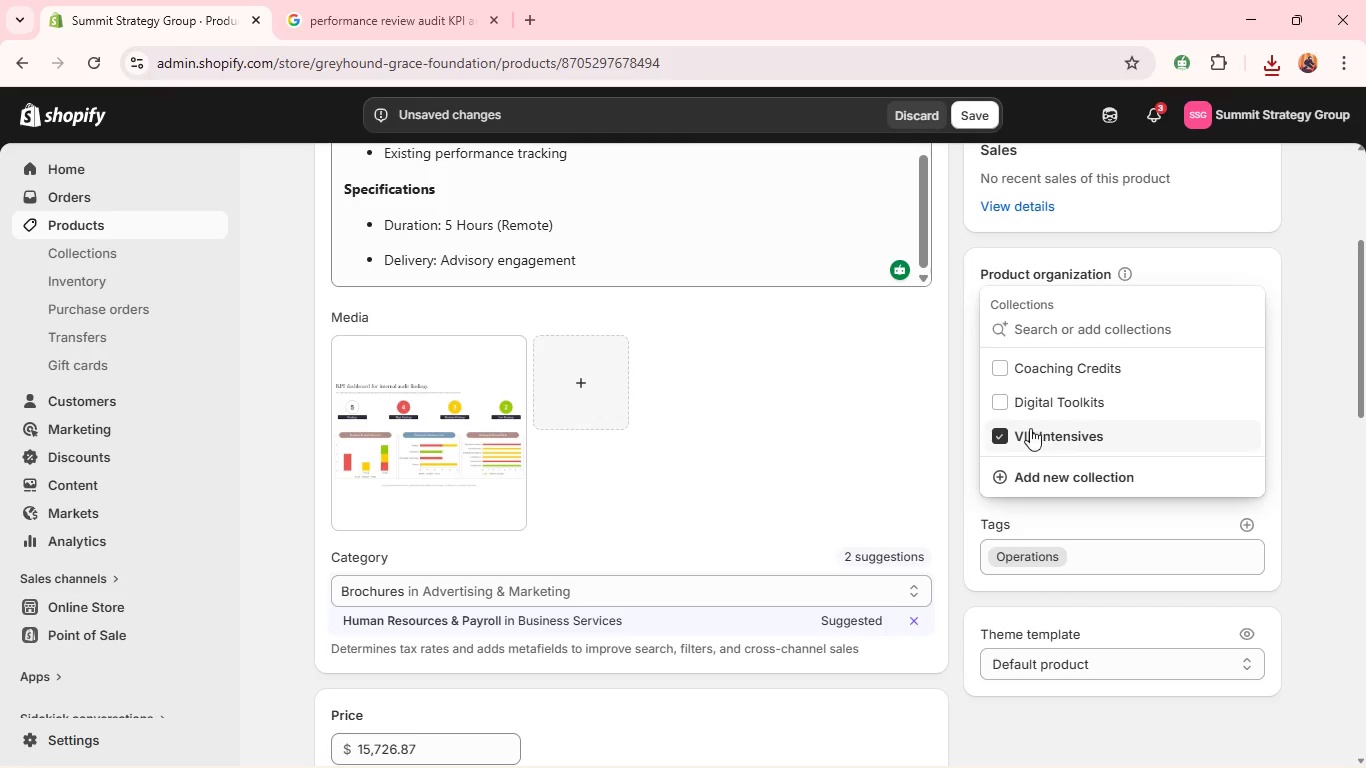 
left_click([1038, 411])
 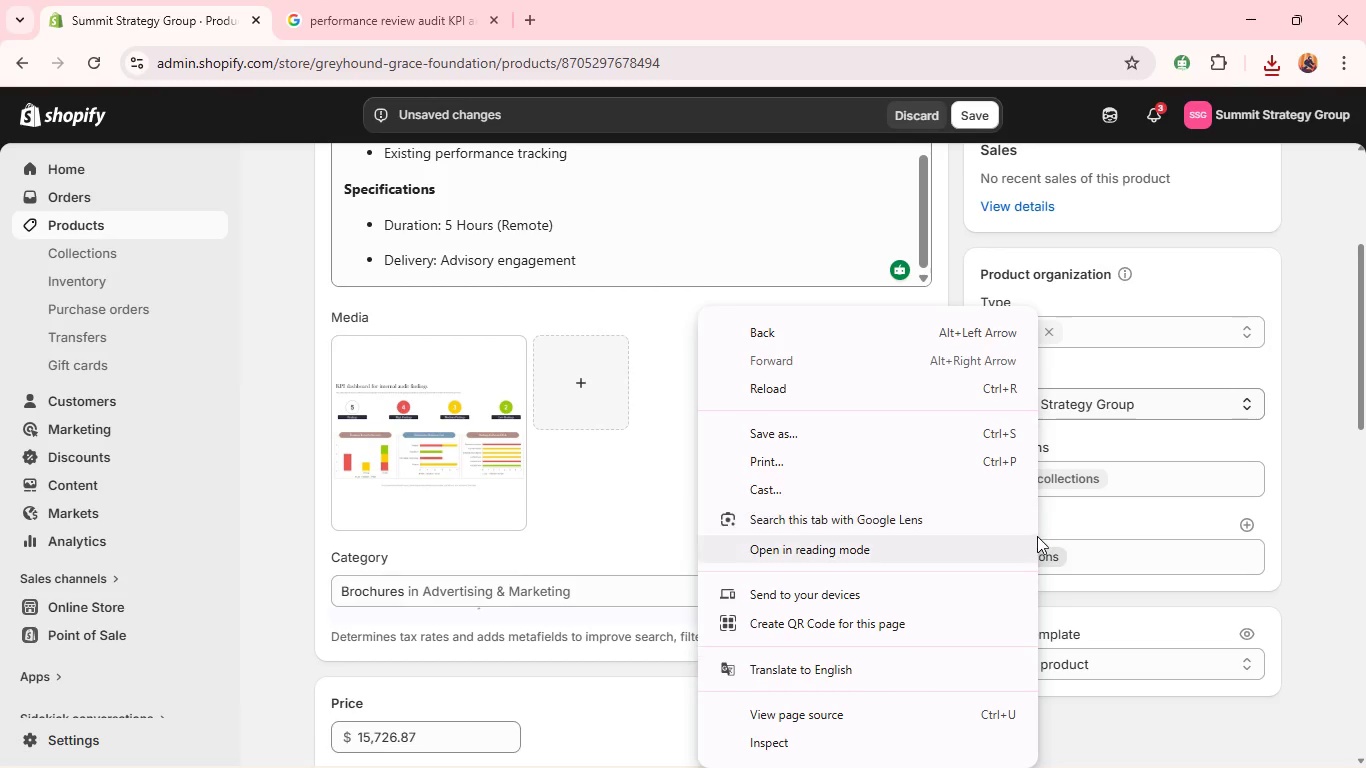 
left_click([794, 440])
 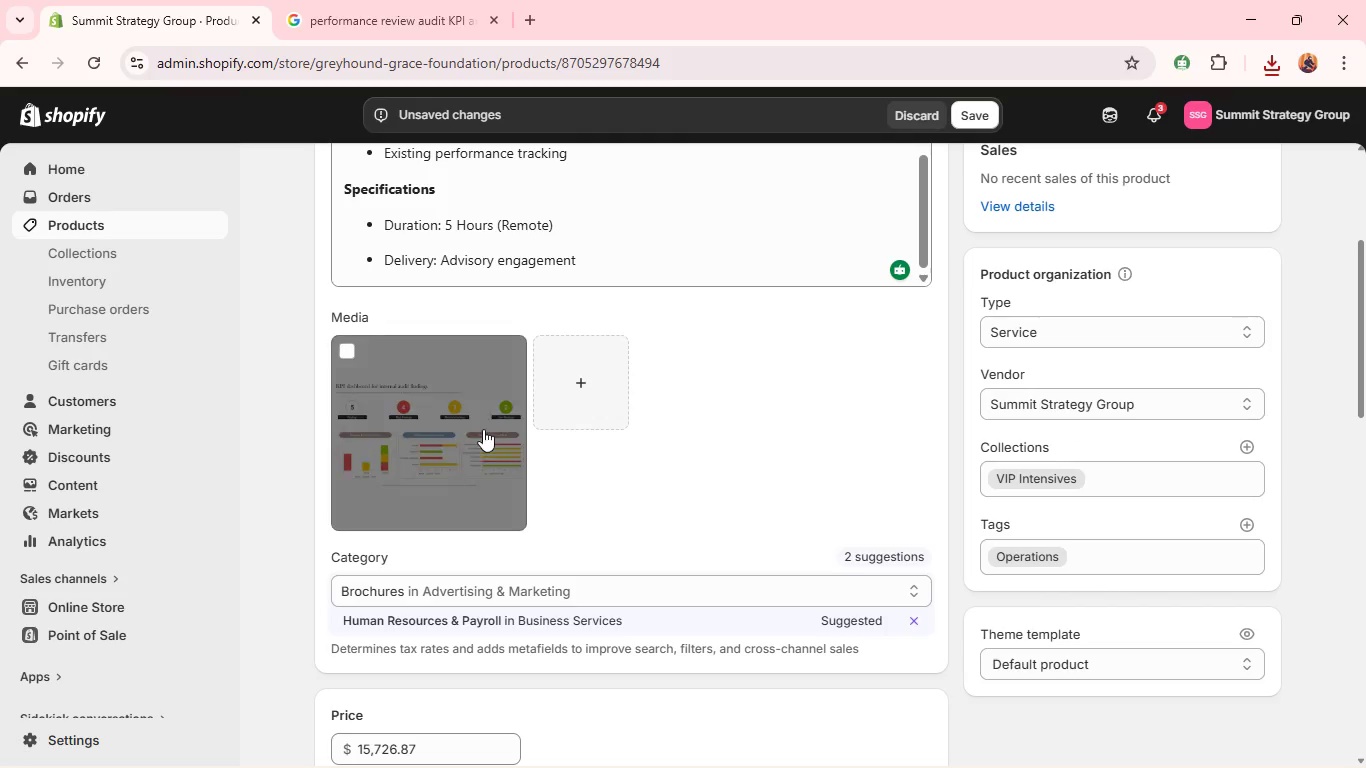 
left_click([474, 428])
 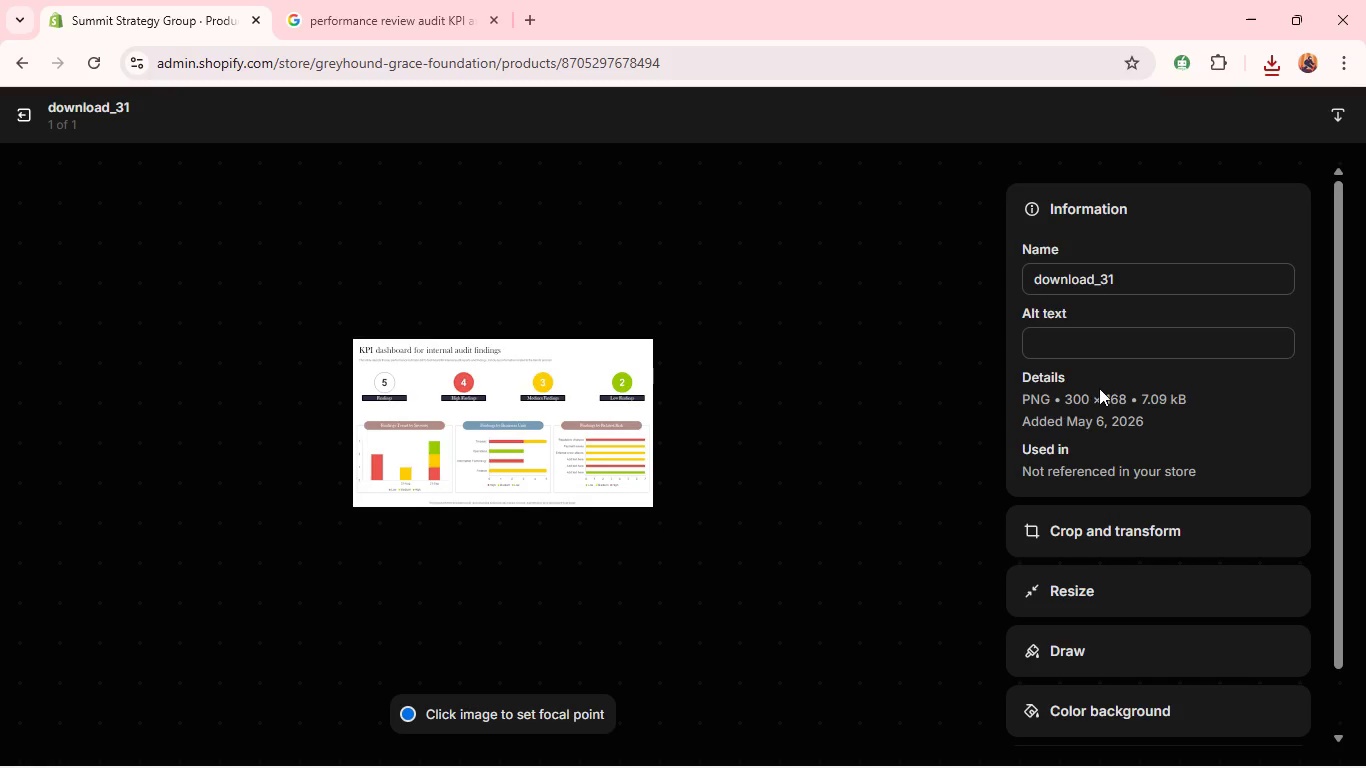 
left_click([1086, 348])
 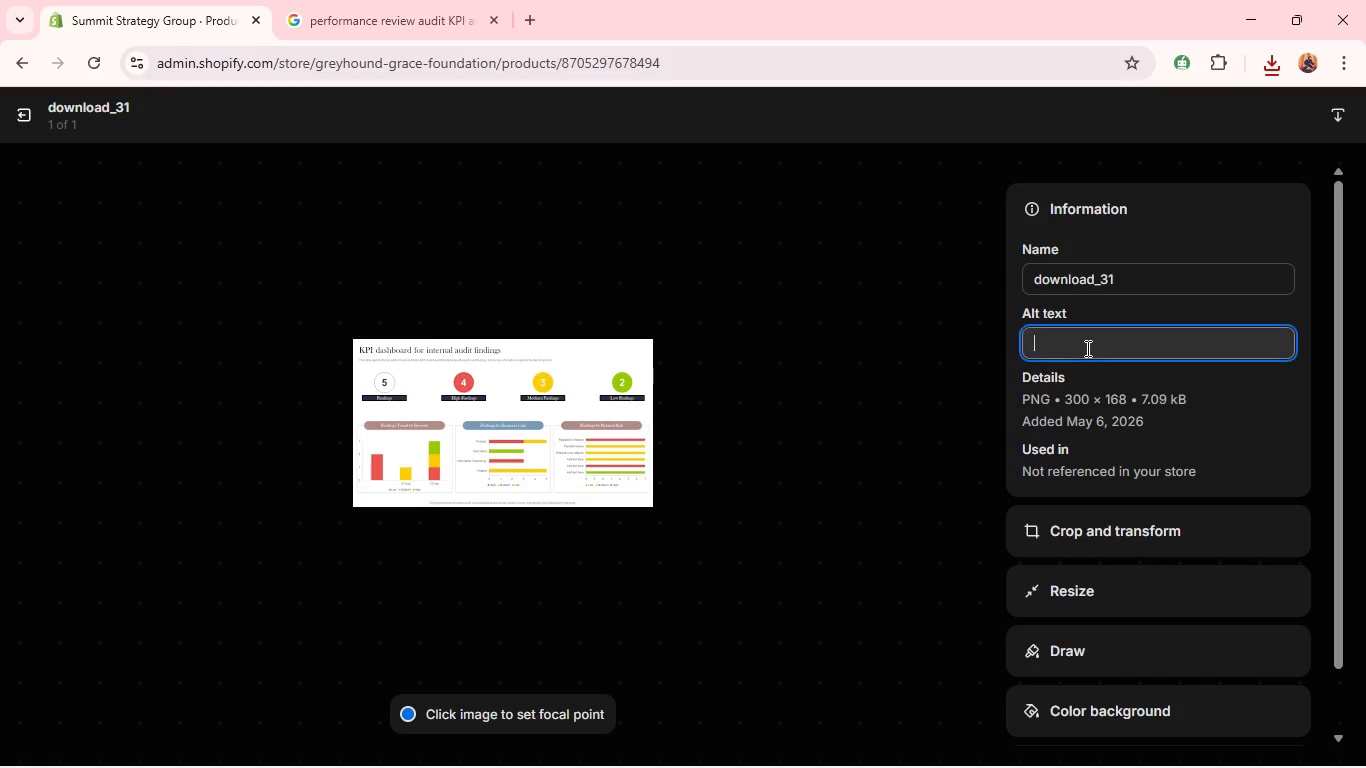 
key(Control+V)
 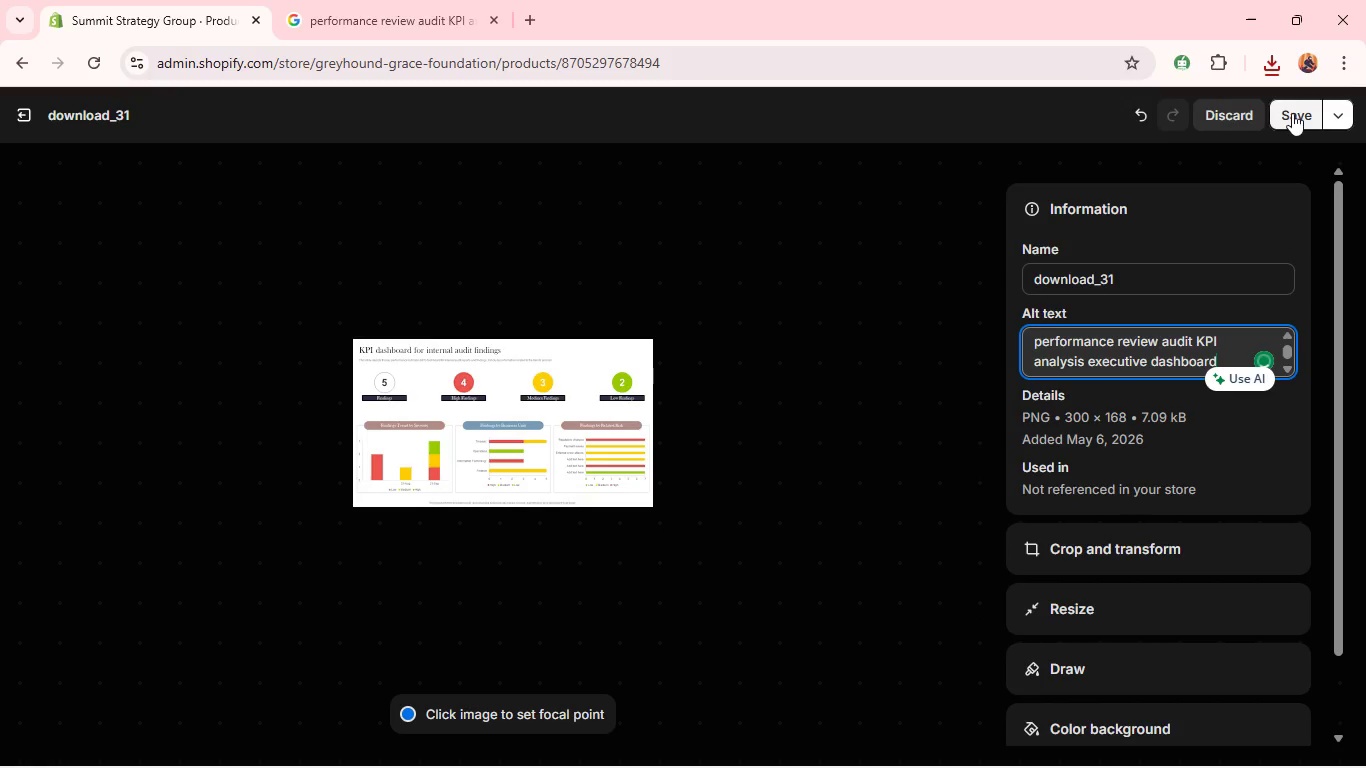 
left_click([1290, 116])
 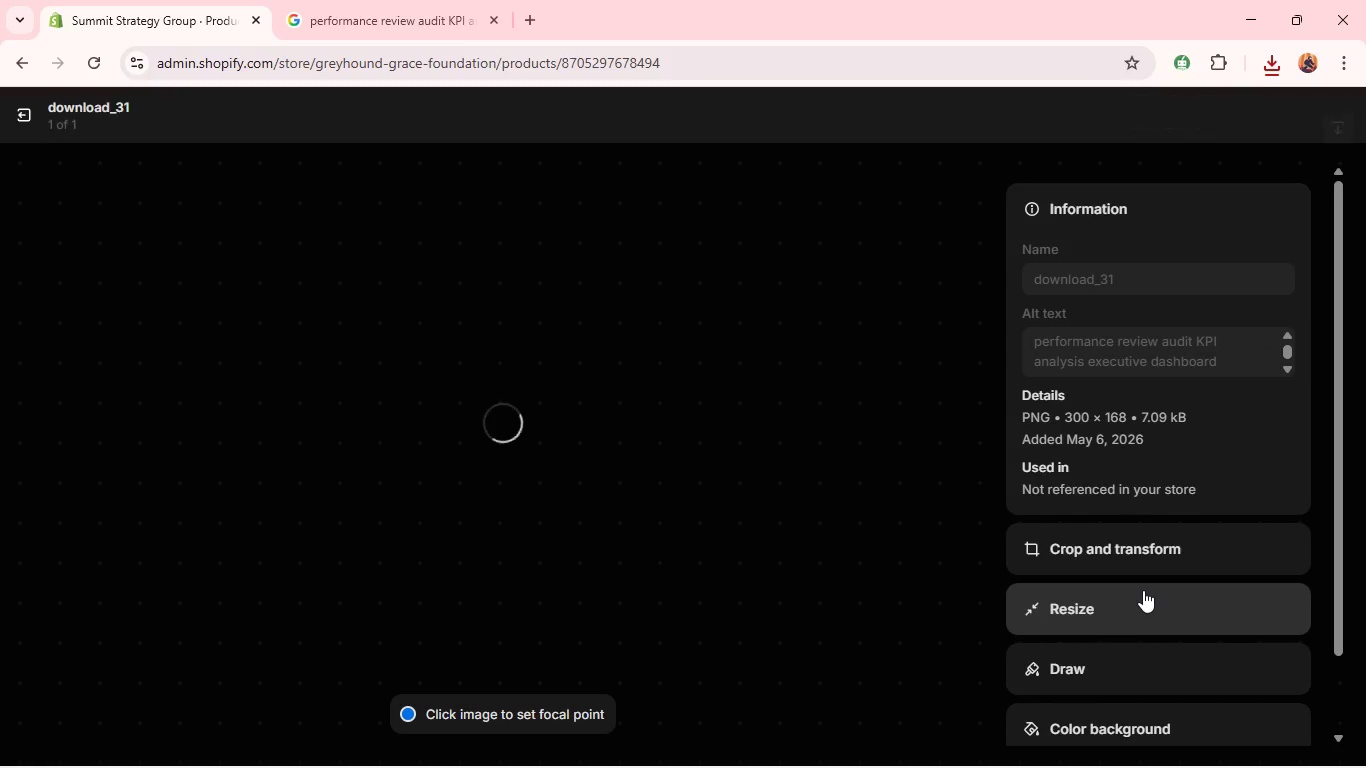 
left_click([1139, 546])
 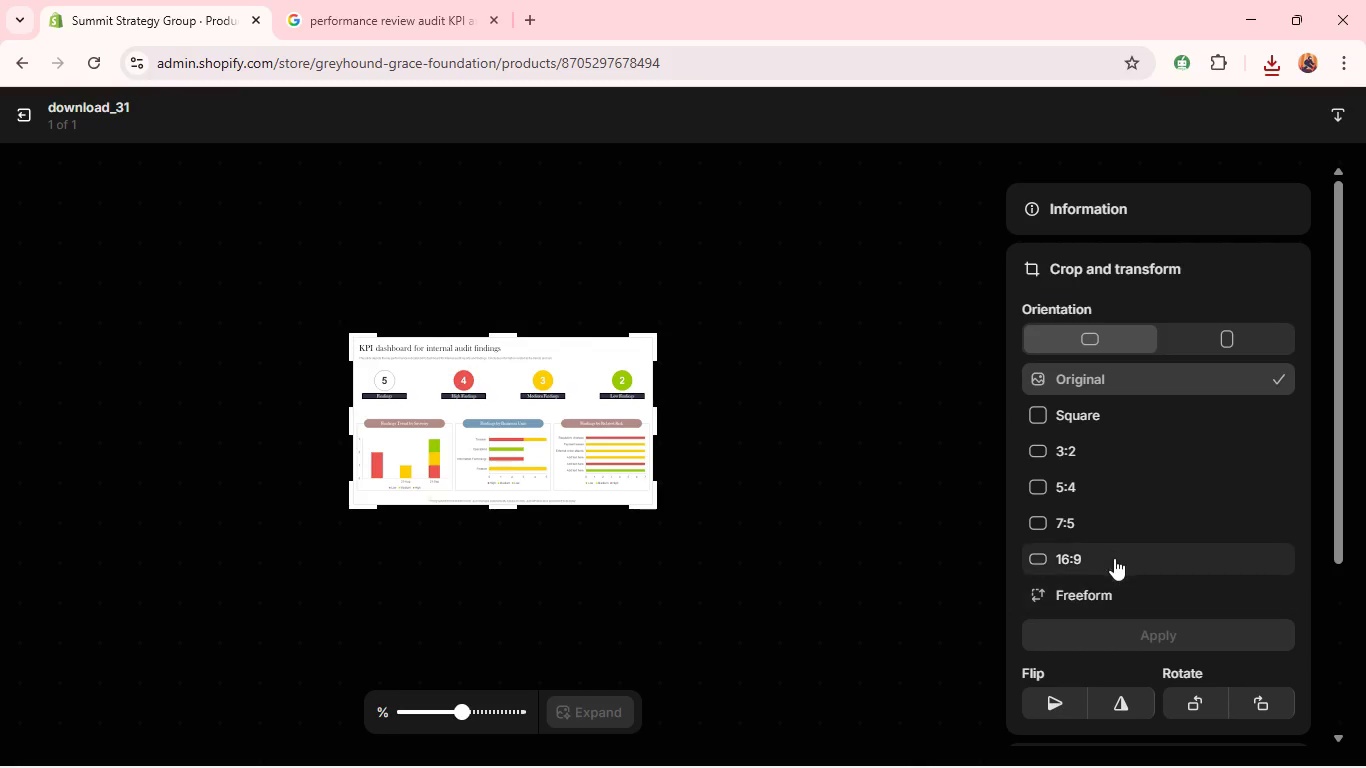 
left_click([1117, 553])
 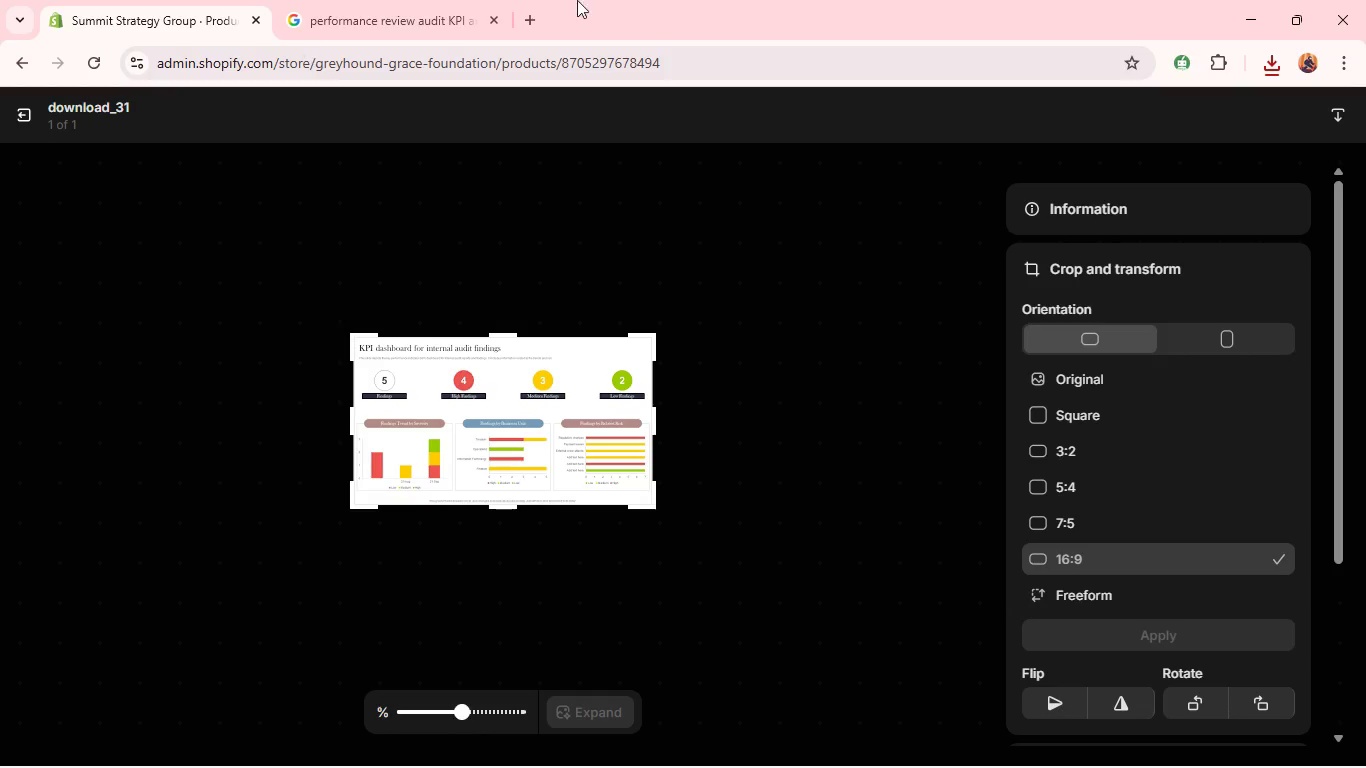 
left_click([18, 109])
 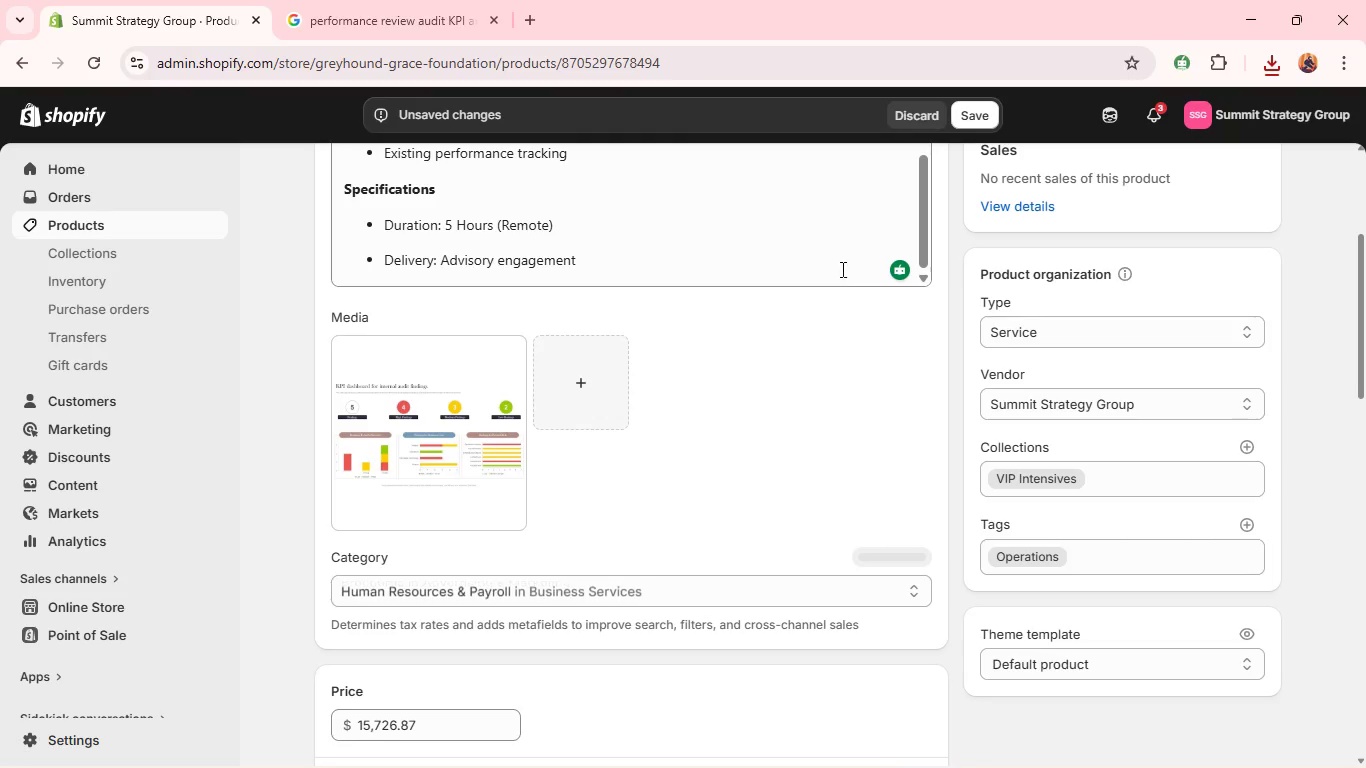 
left_click([985, 120])
 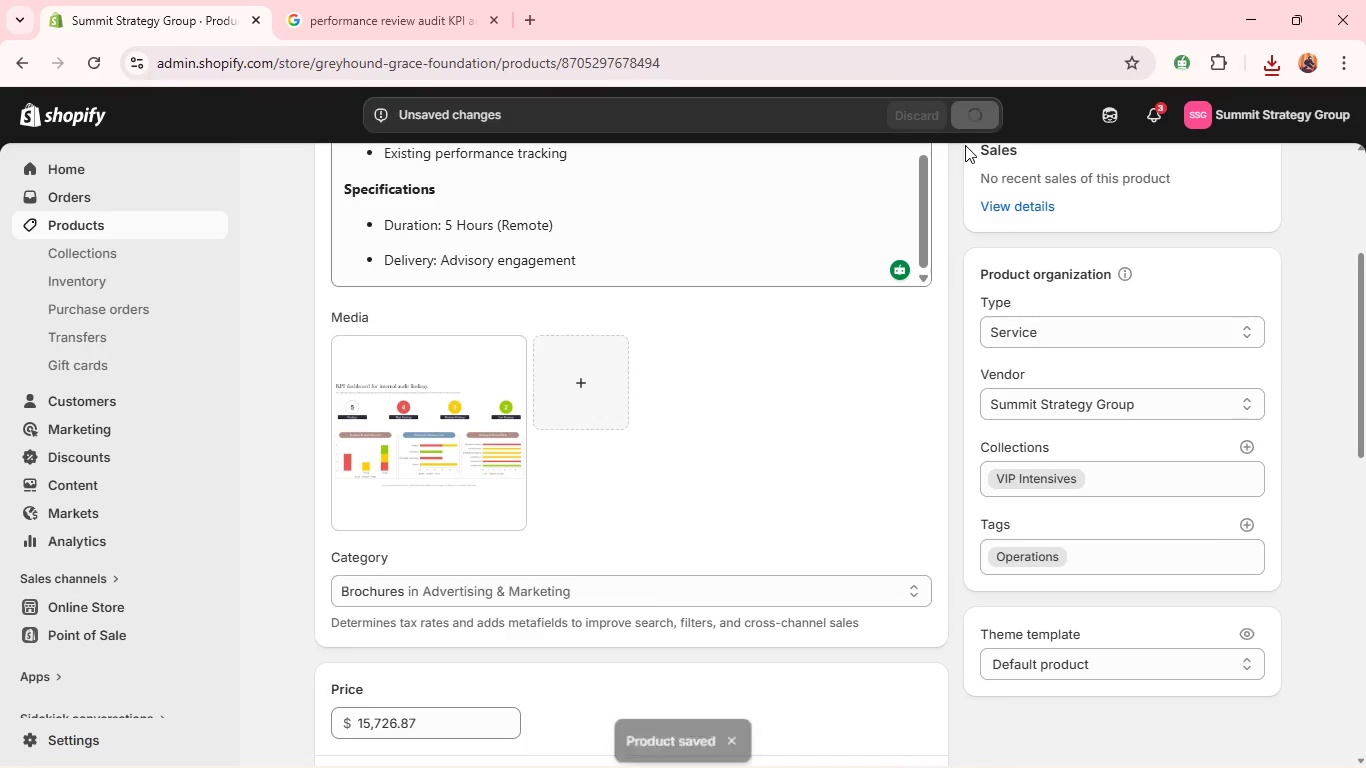 
scroll: coordinate [689, 423], scroll_direction: down, amount: 5.0
 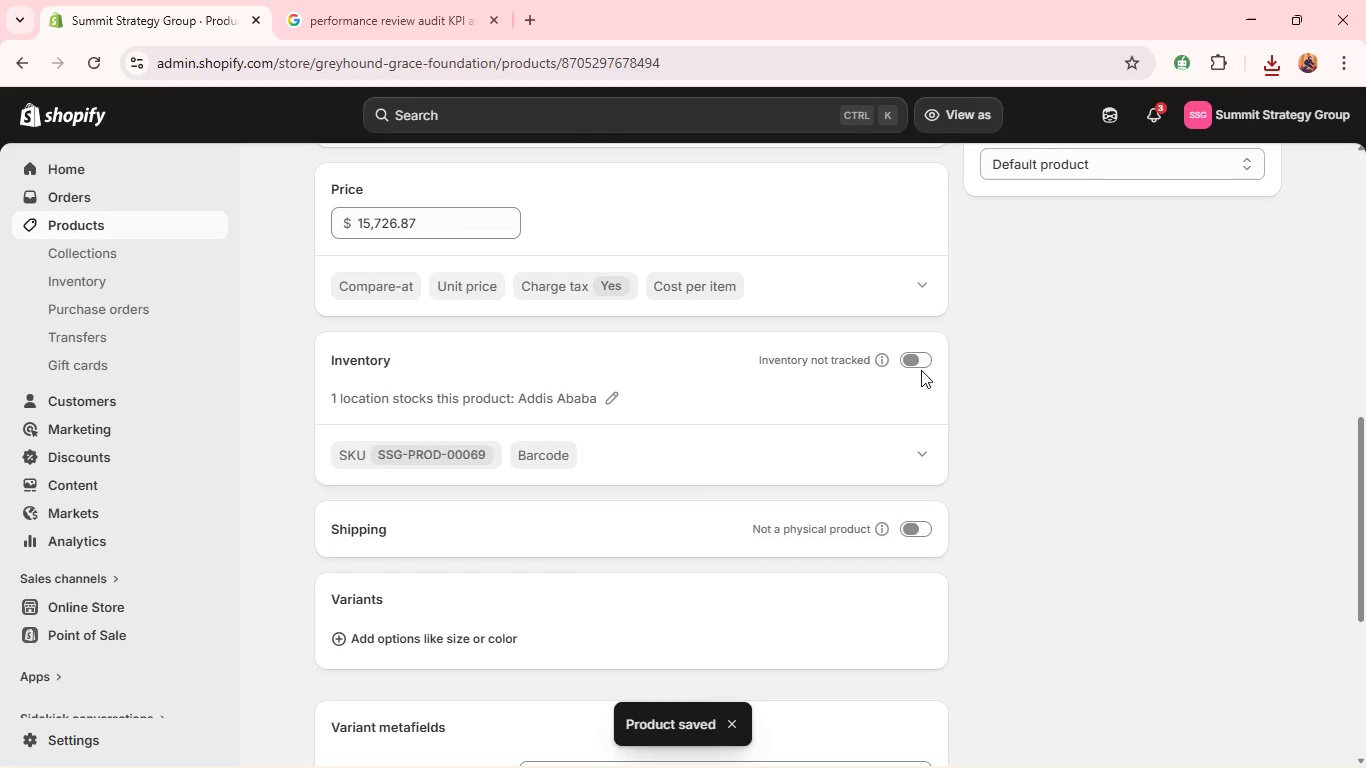 
left_click([909, 353])
 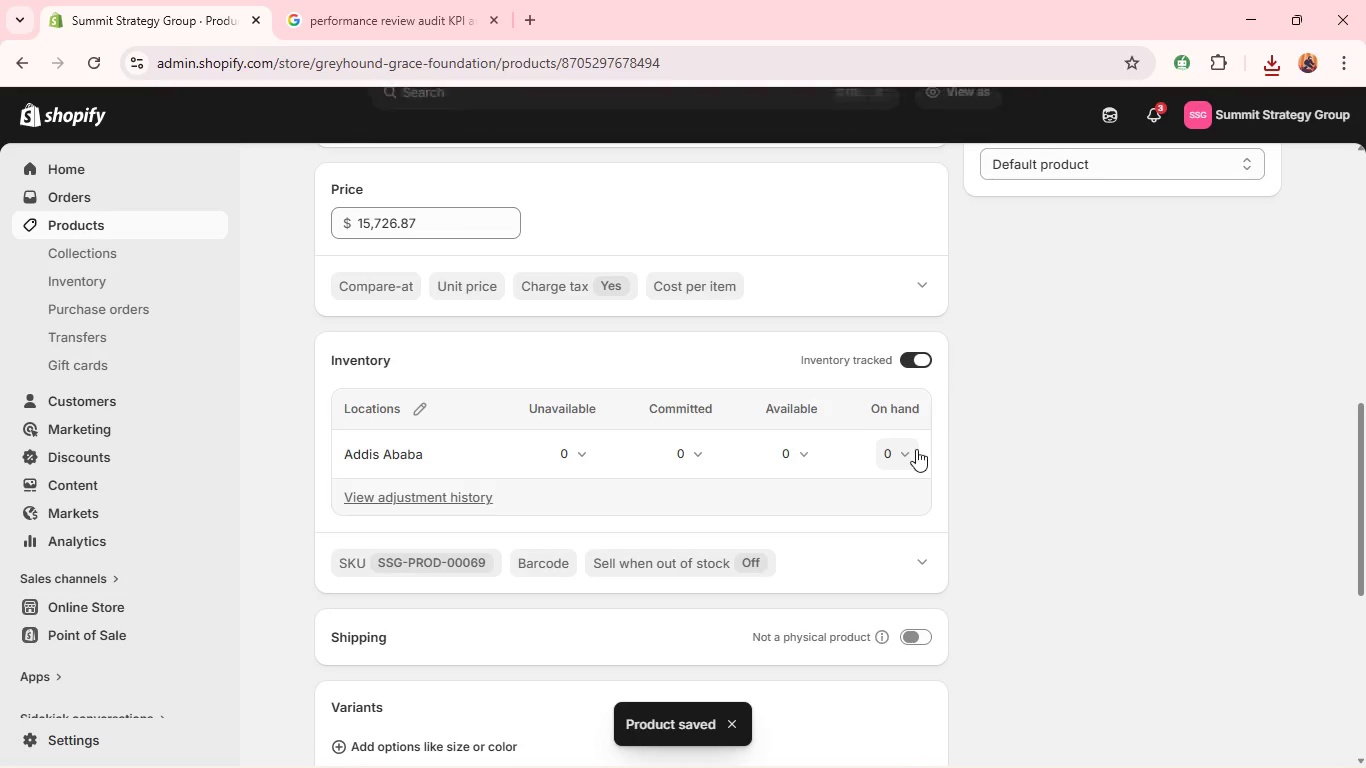 
left_click([918, 449])
 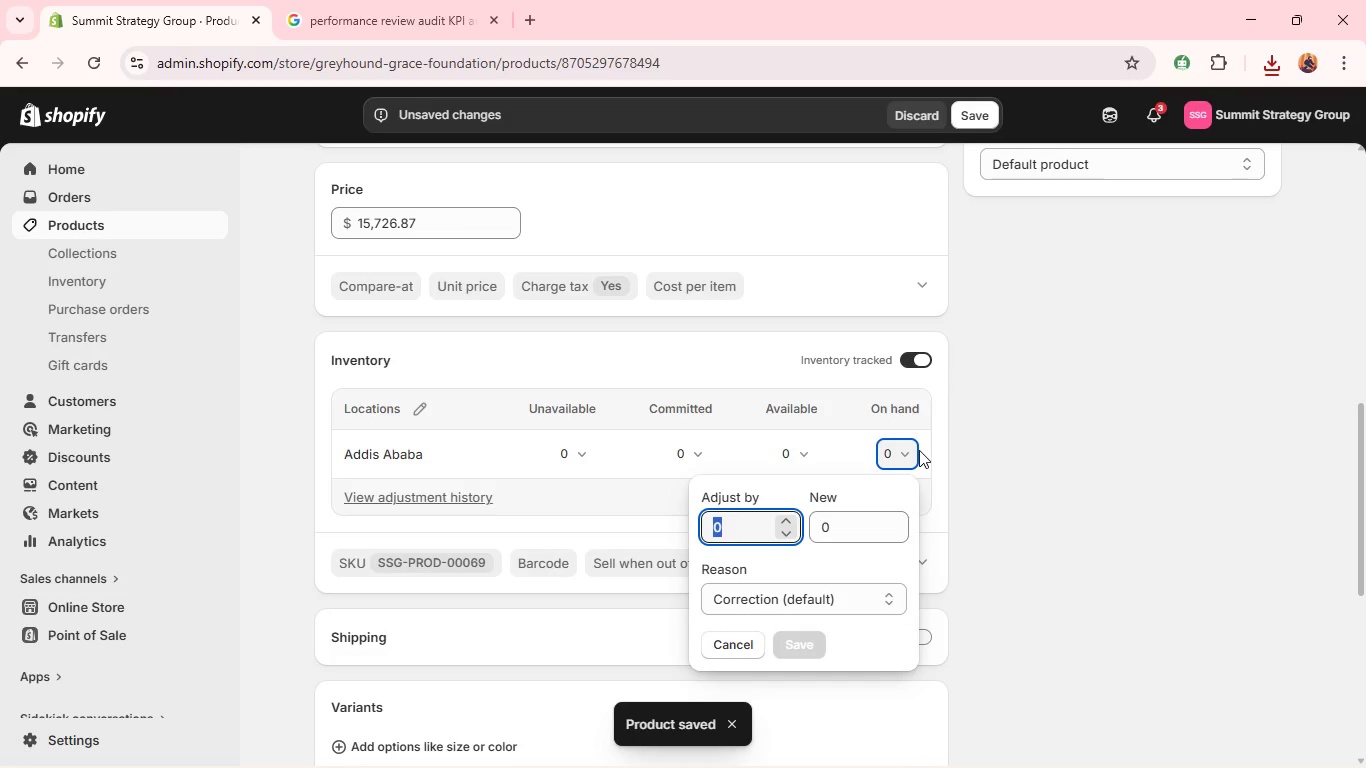 
type(99)
 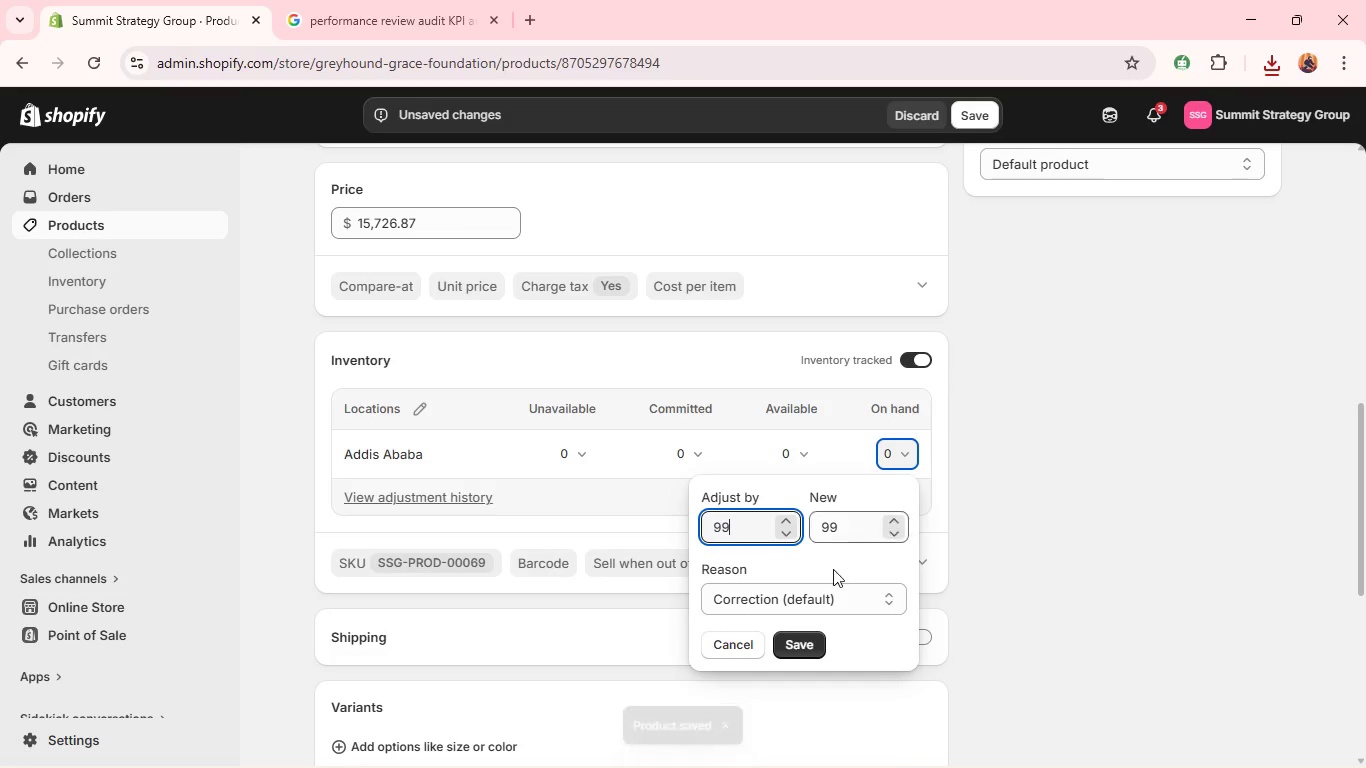 
key(9)
 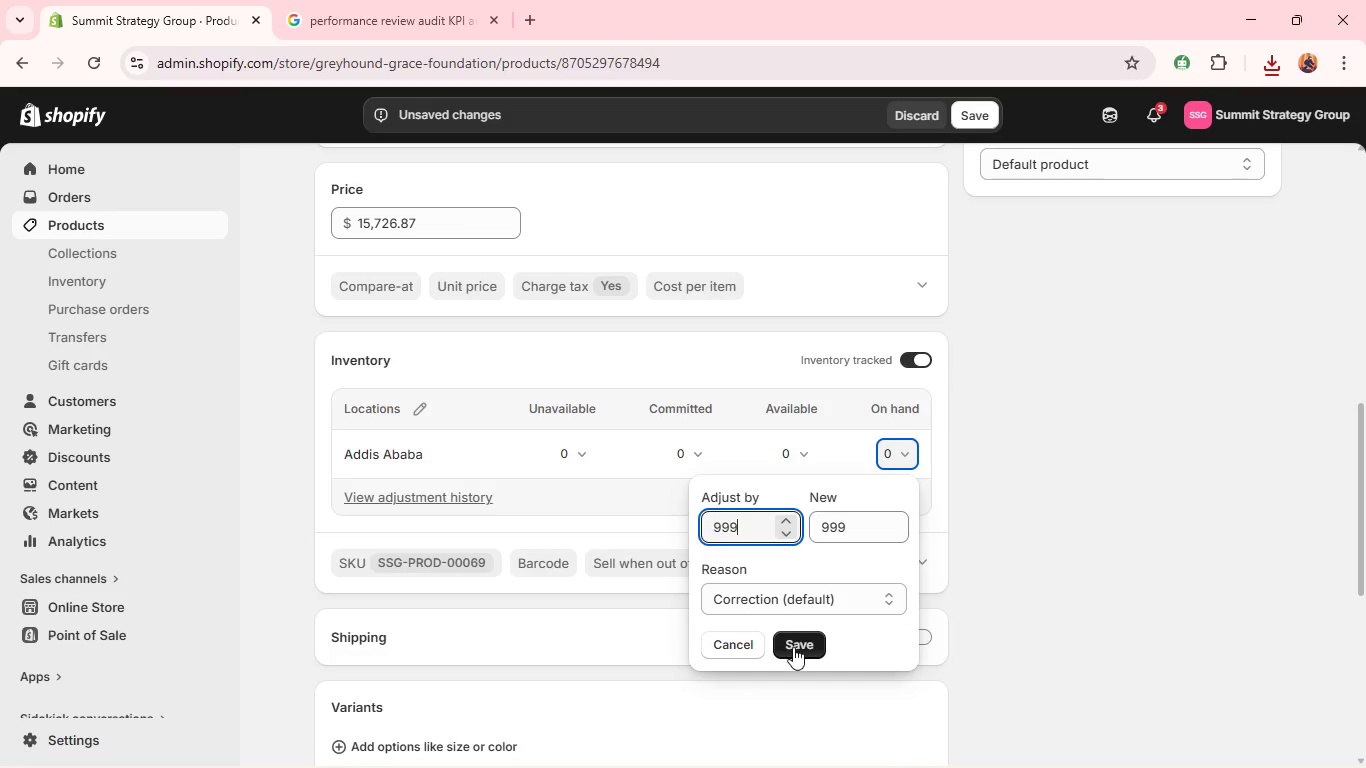 
left_click([794, 648])
 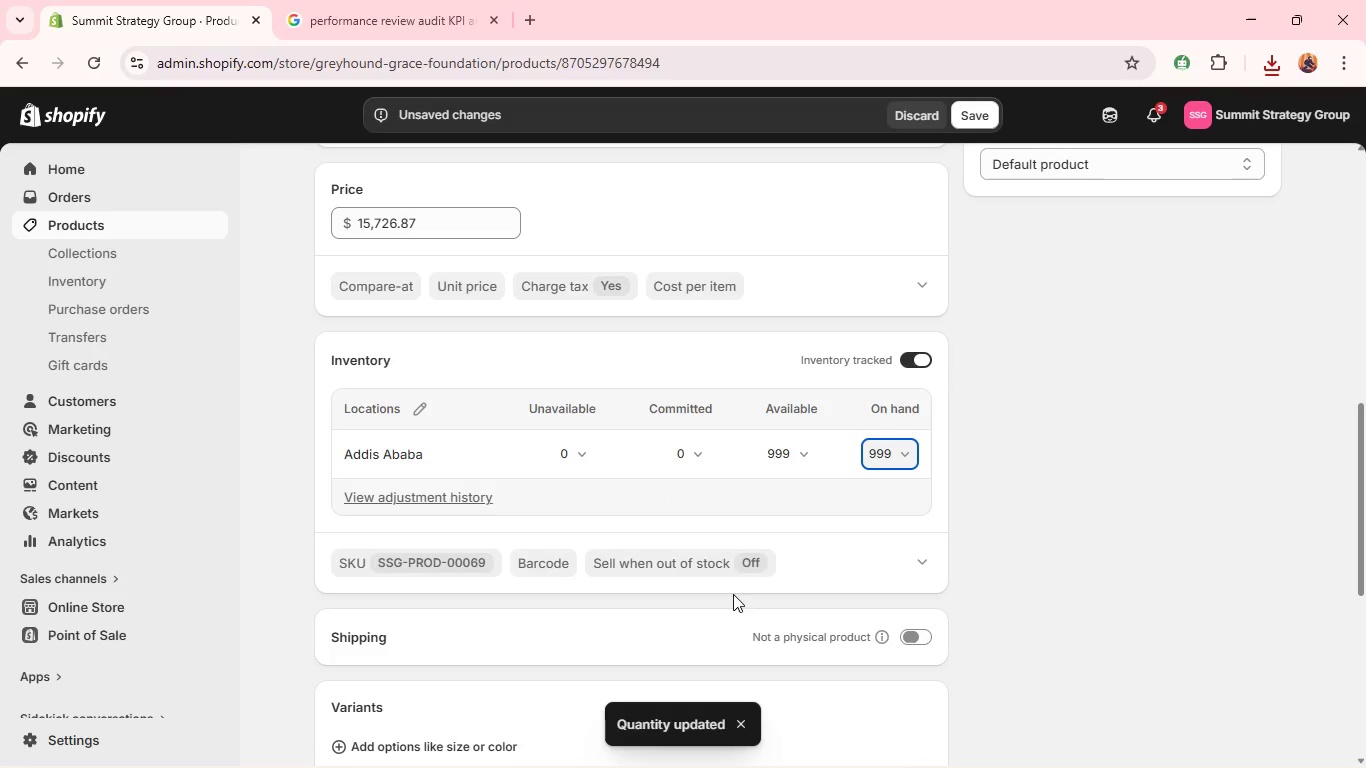 
scroll: coordinate [878, 510], scroll_direction: down, amount: 10.0
 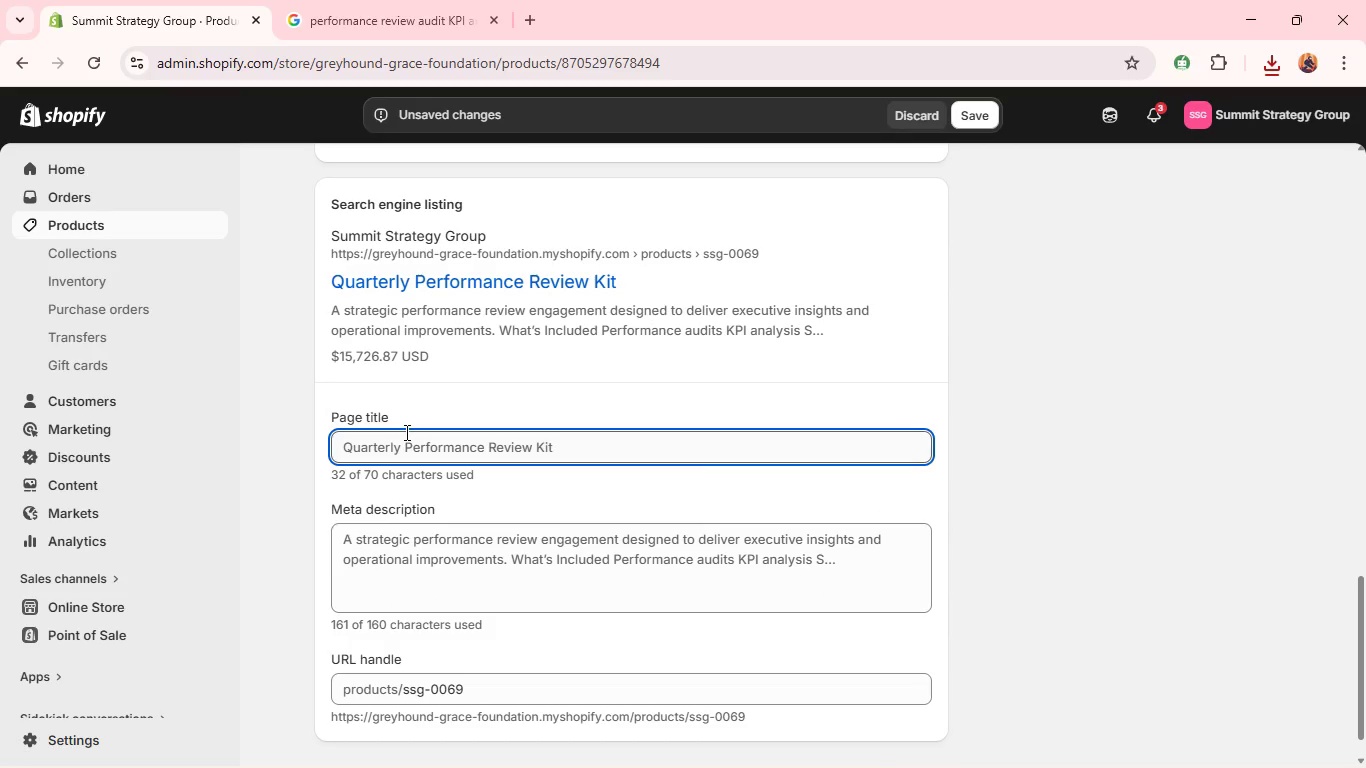 
double_click([365, 440])
 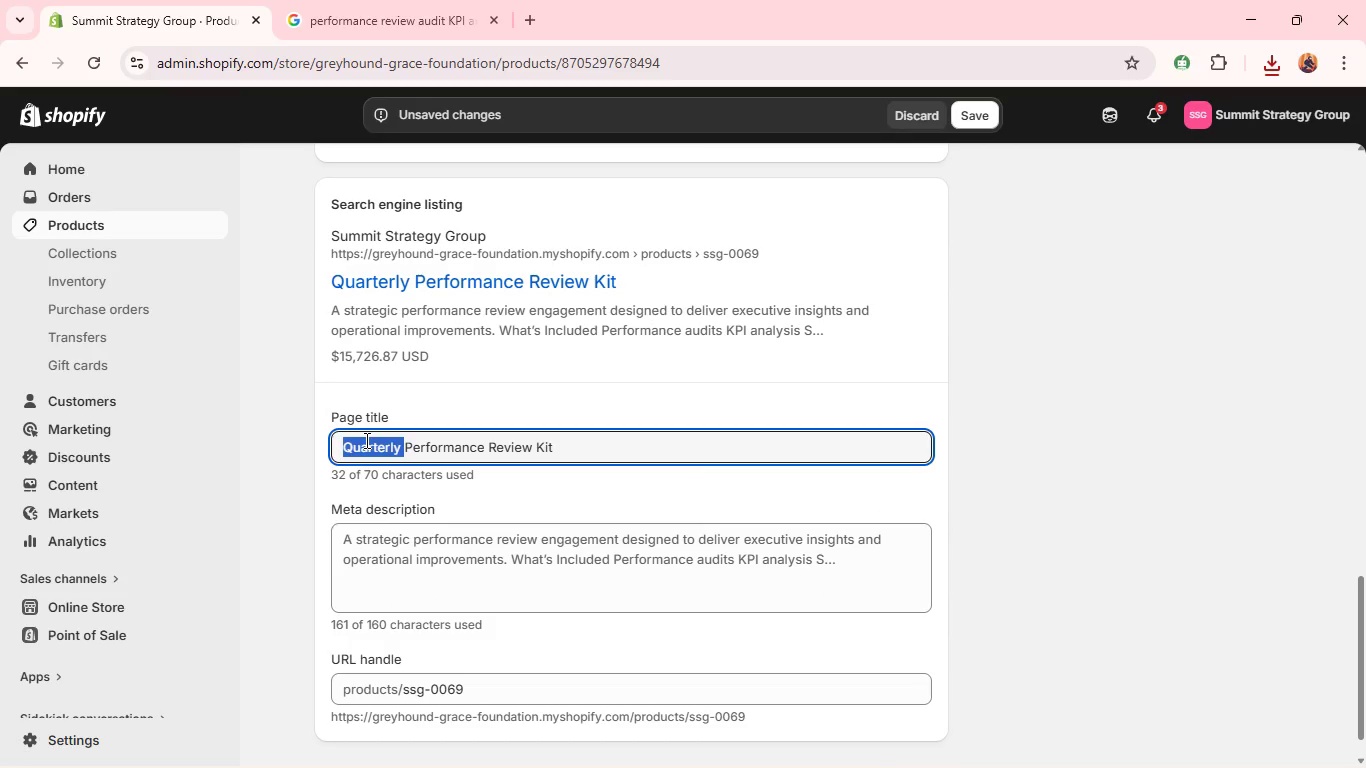 
type(Executive )
key(Backspace)
type( )
 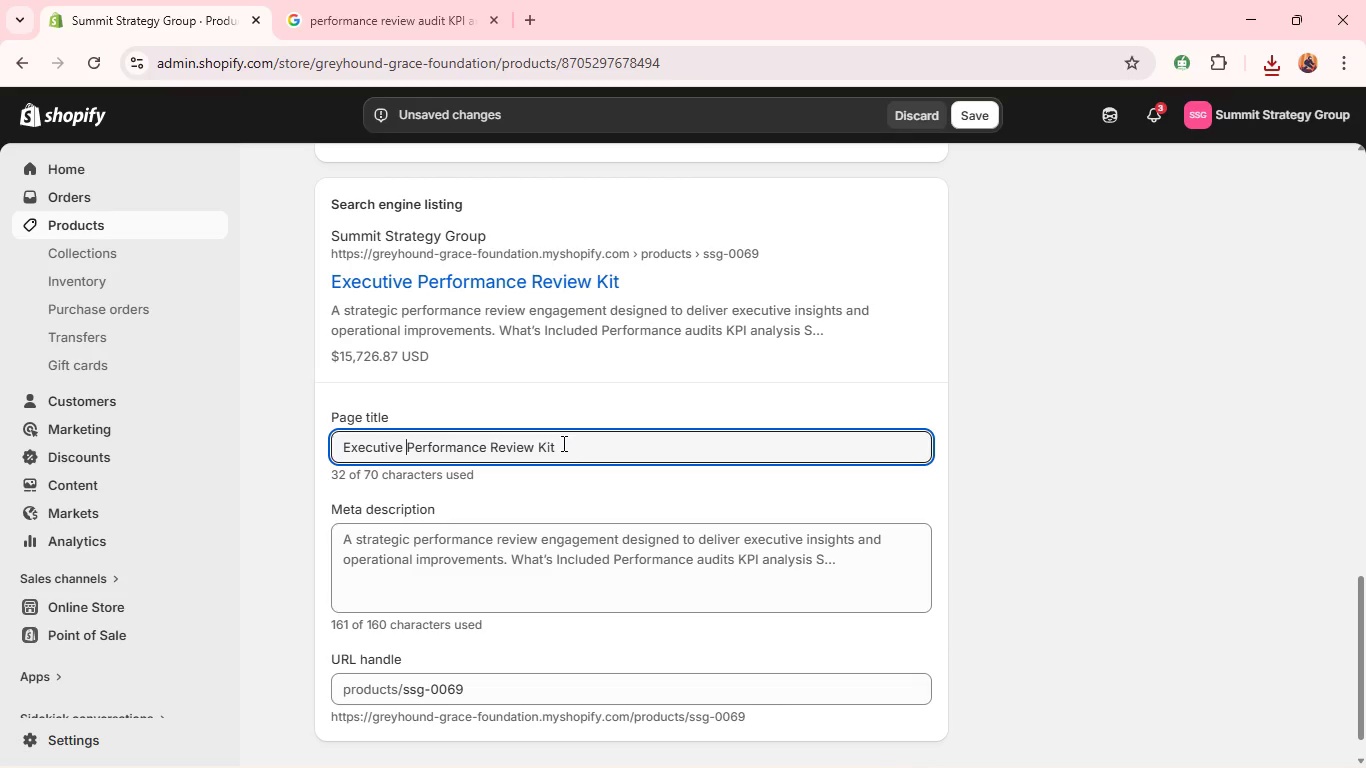 
double_click([549, 453])
 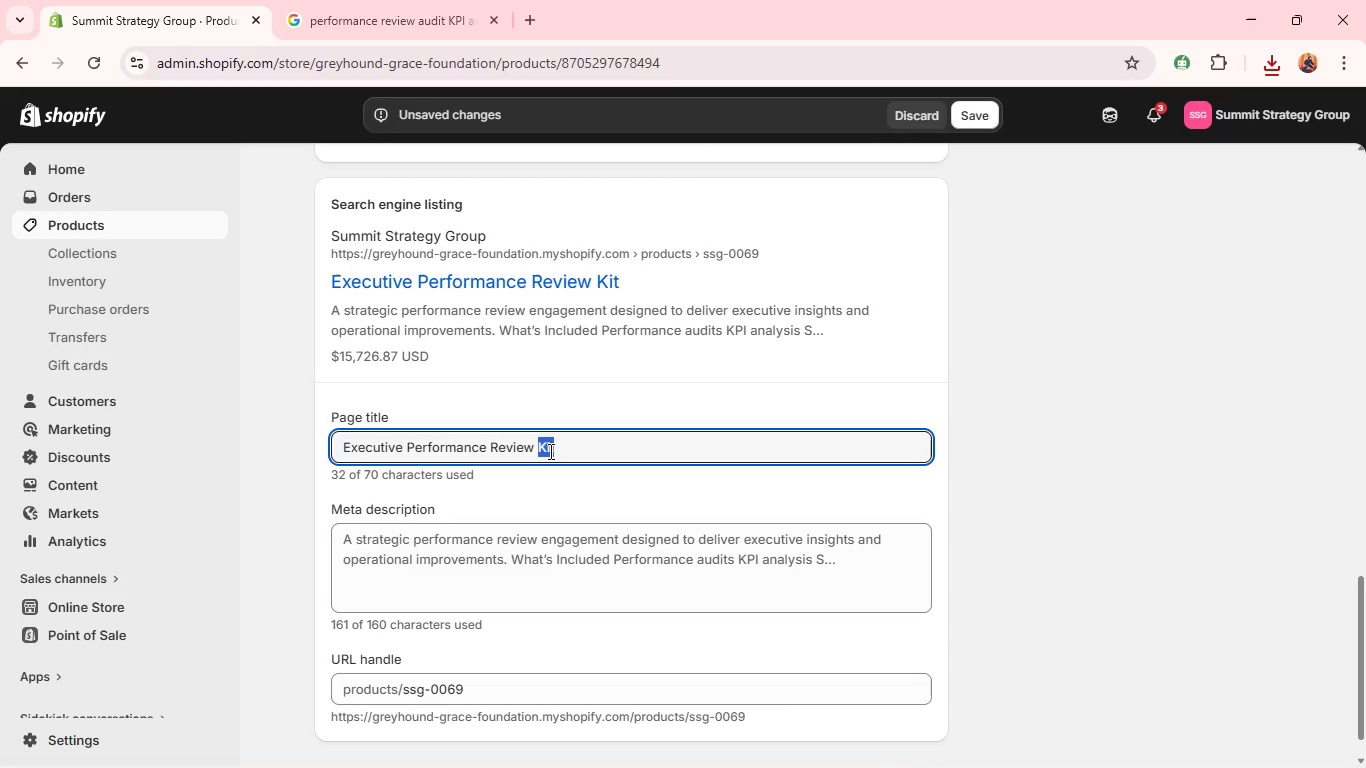 
type(Advisory )
 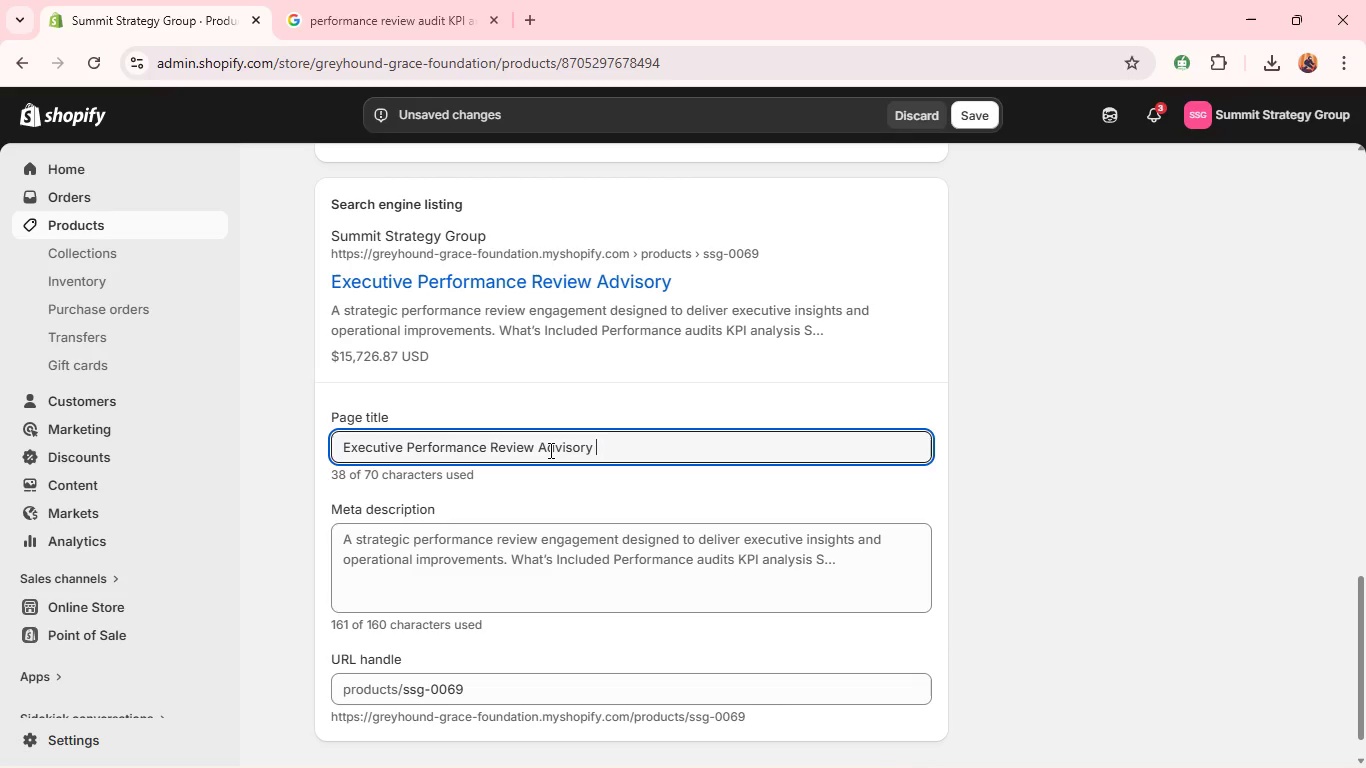 
key(Control+A)
 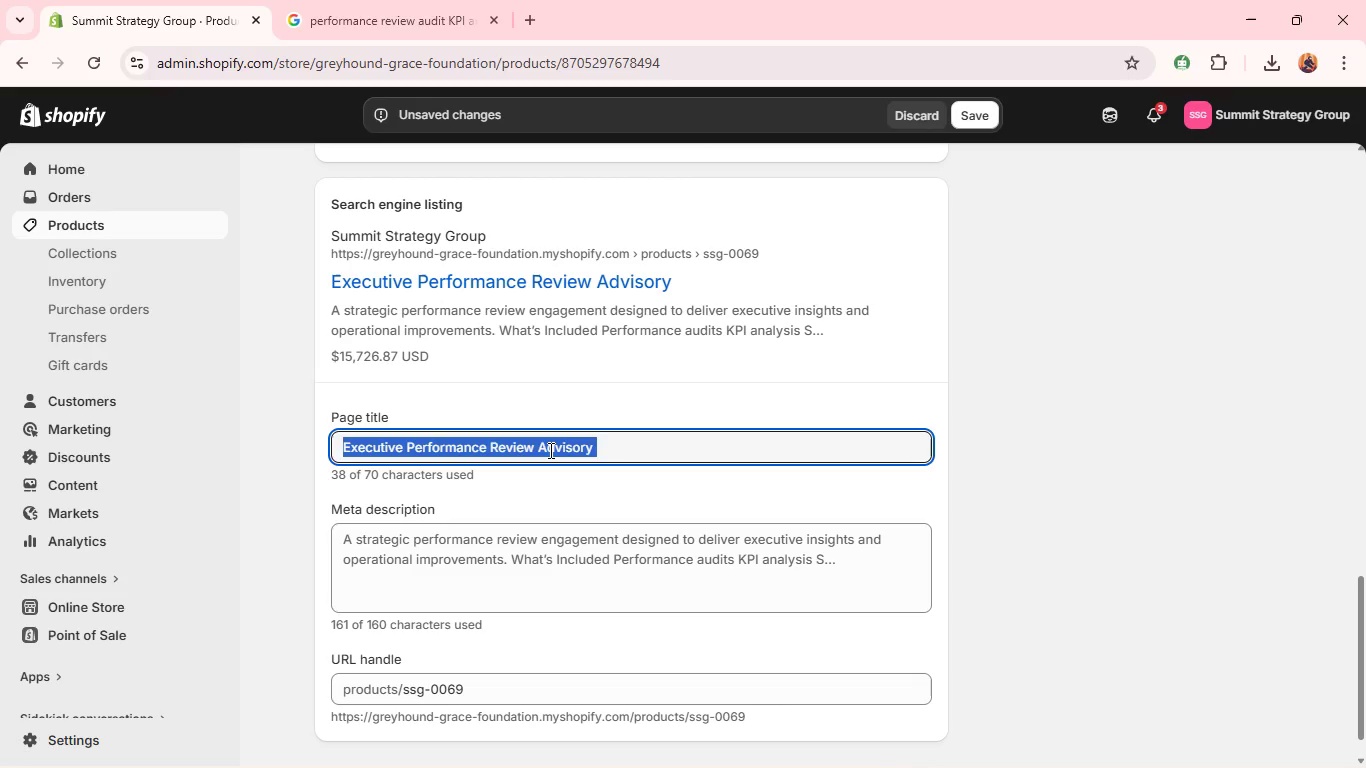 
key(Control+C)
 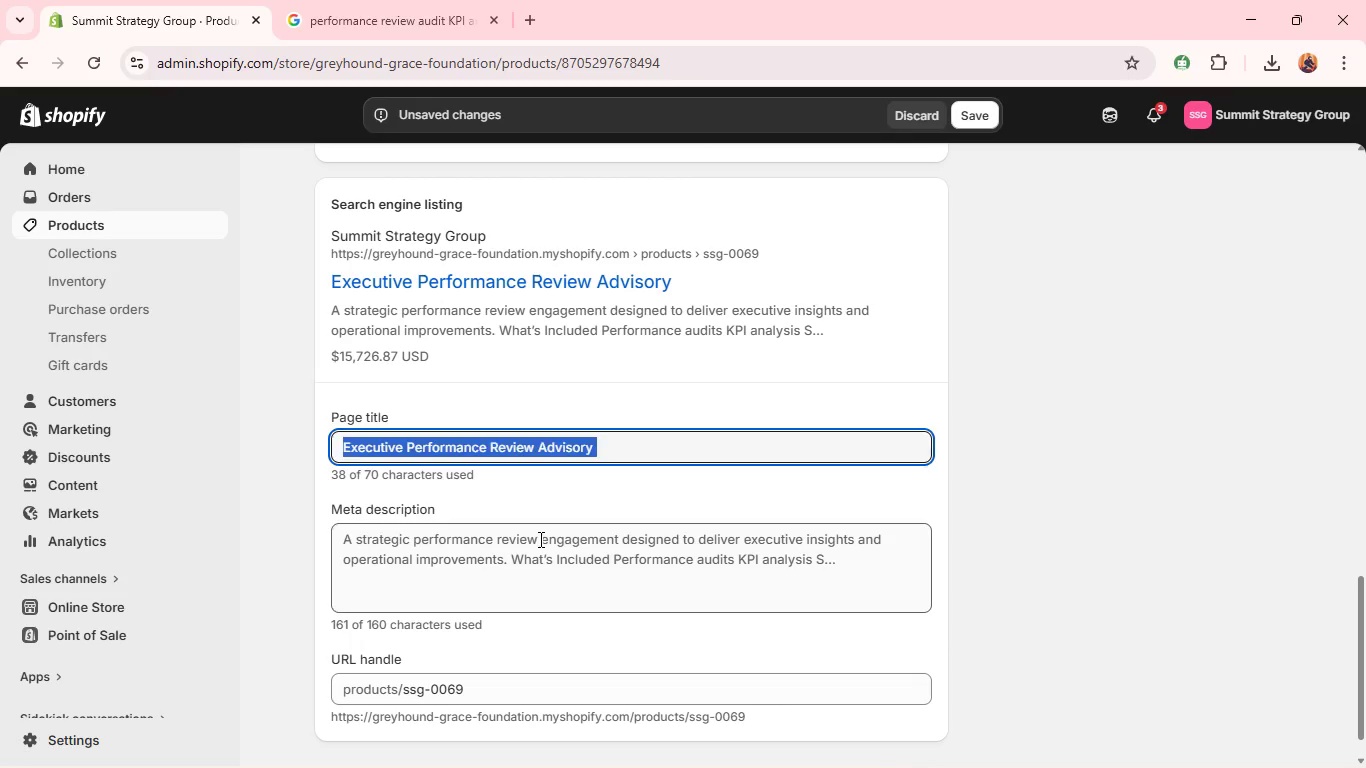 
key(Control+A)
 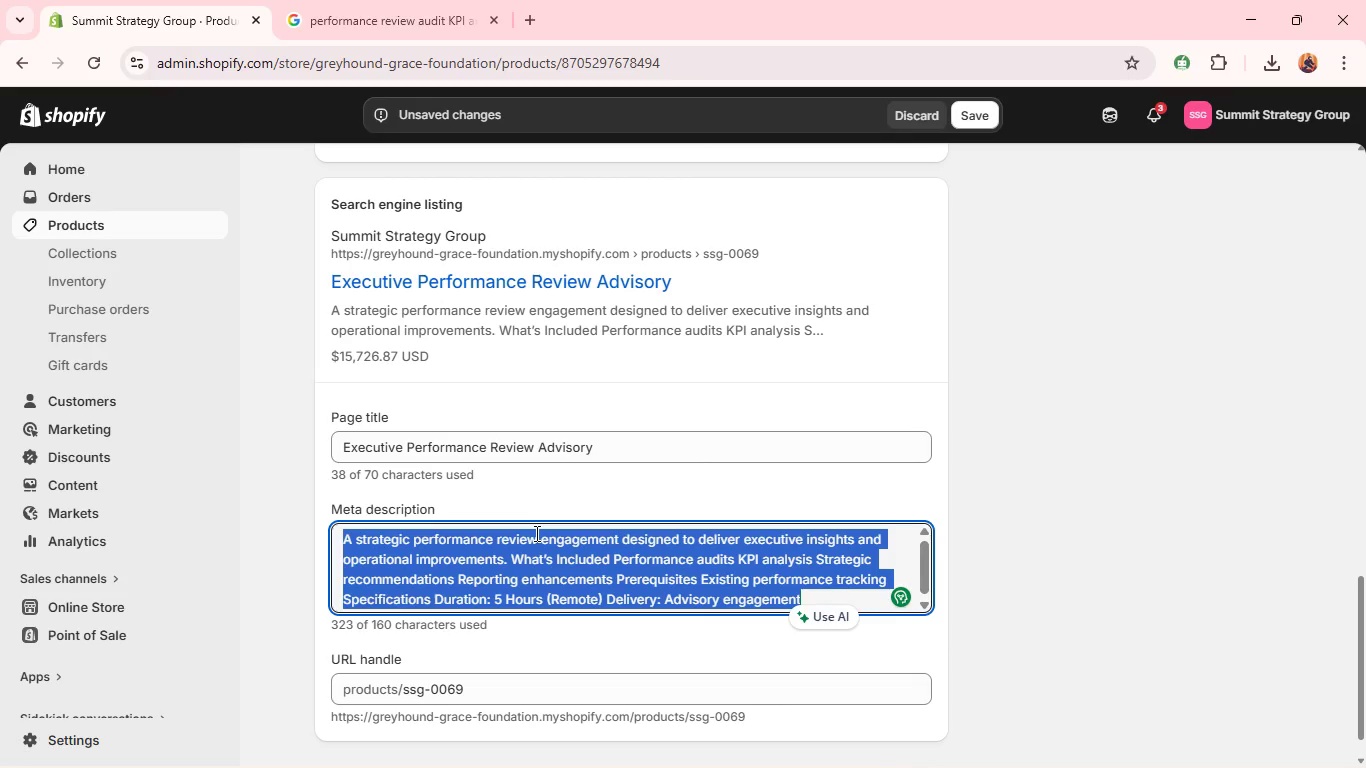 
key(Control+V)
 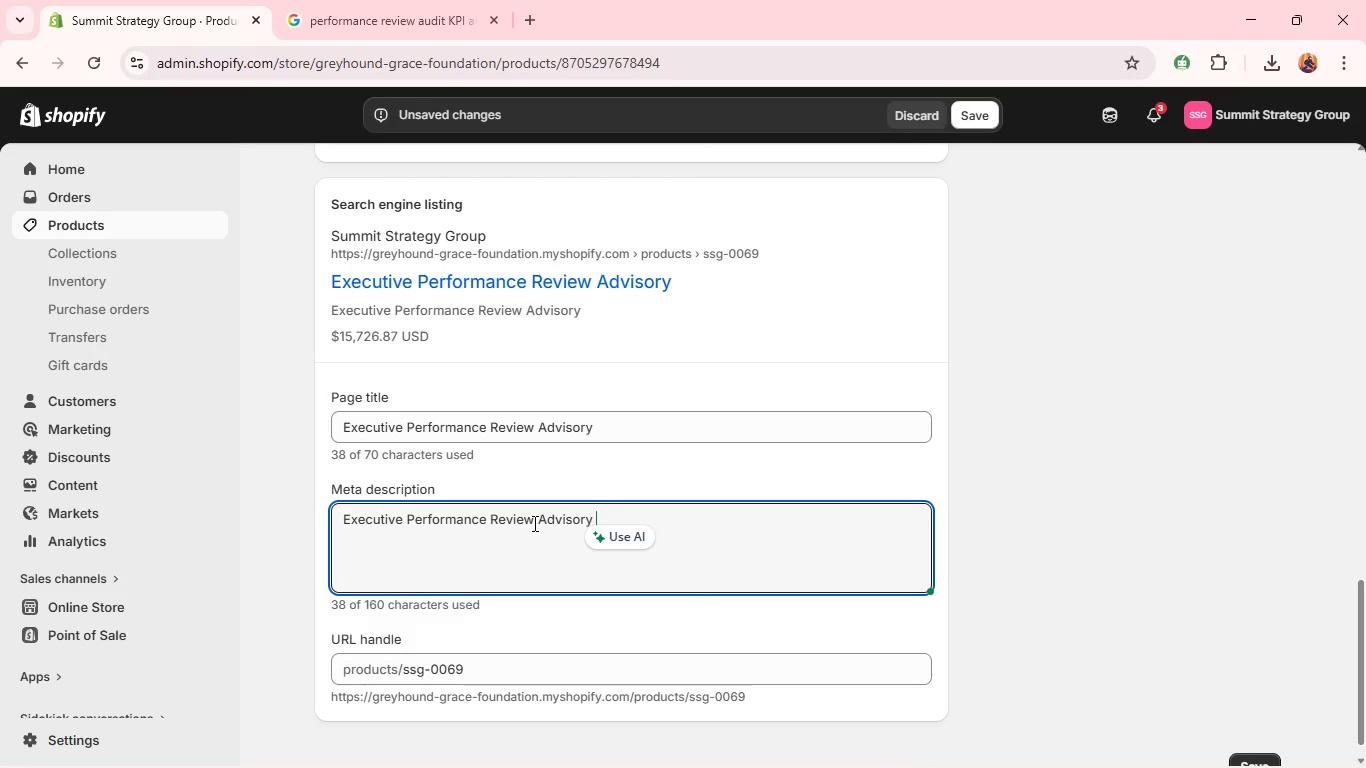 
key(Control+A)
 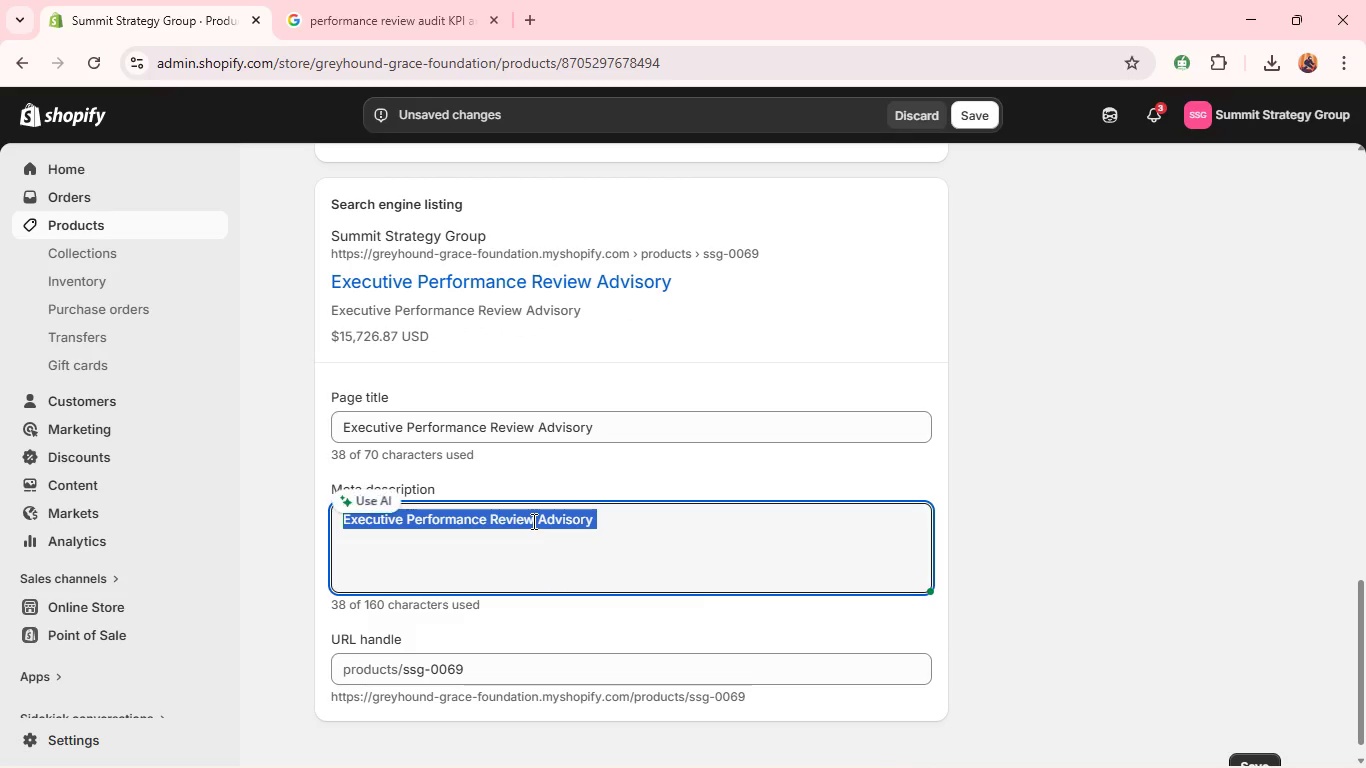 
type(Improve performance te)
key(Backspace)
type(racking with expert analt)
key(Backspace)
type(ysis and strategic indd)
key(Backspace)
type(sights. )
 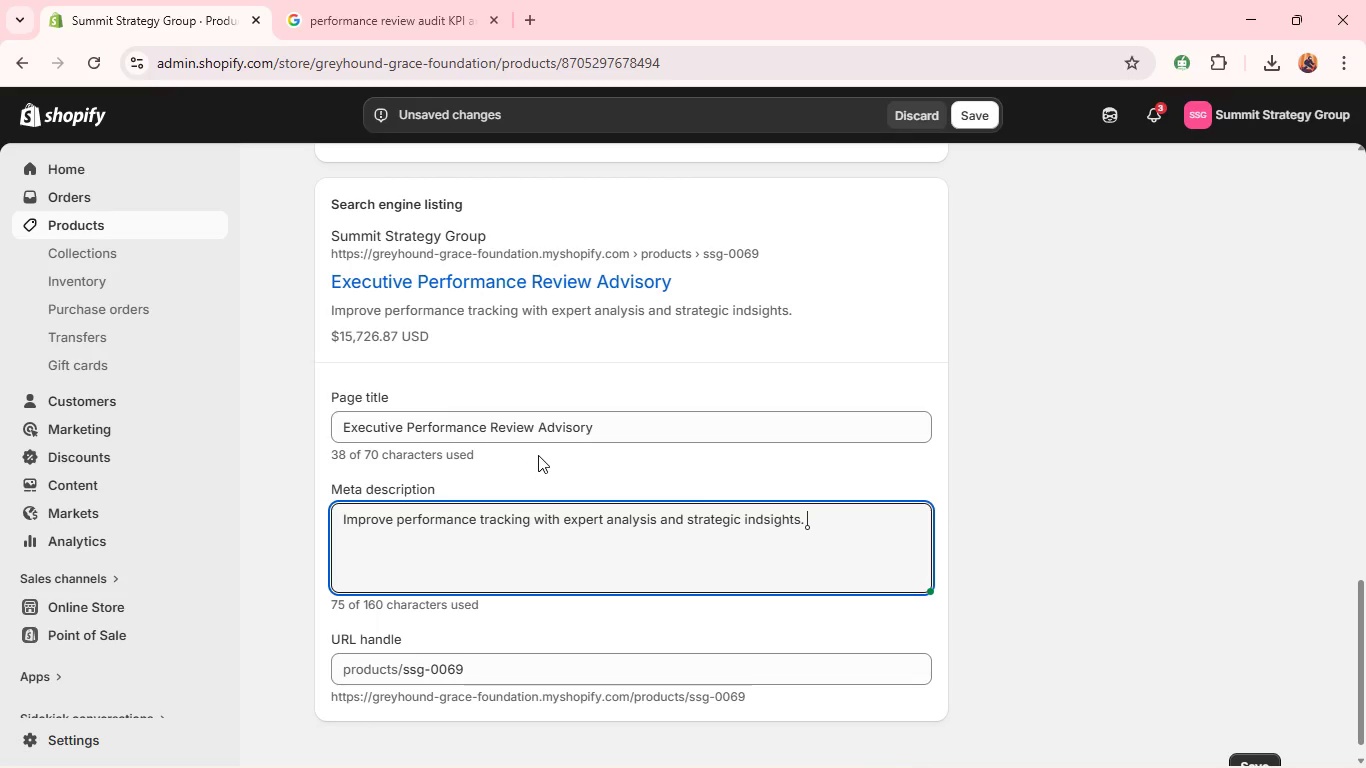 
scroll: coordinate [543, 459], scroll_direction: up, amount: 11.0
 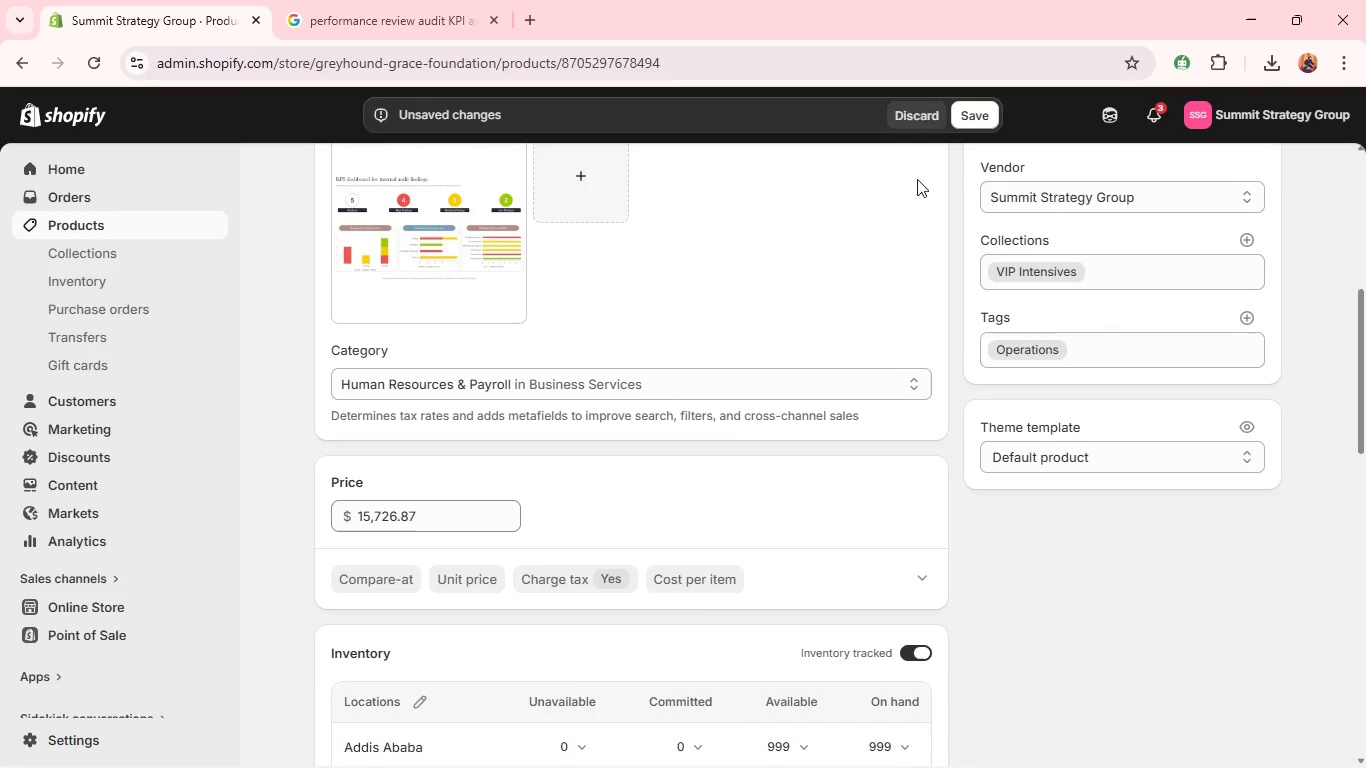 
left_click([972, 115])
 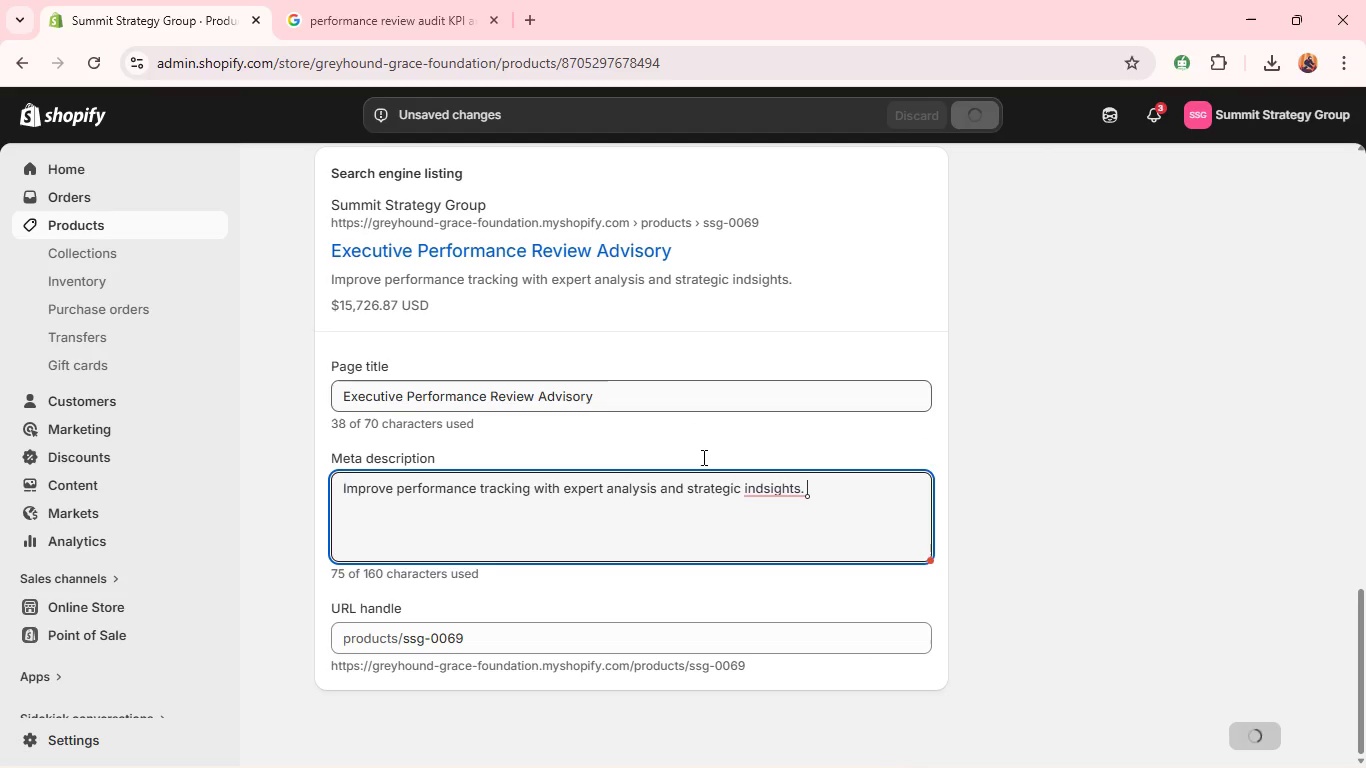 
left_click([777, 500])
 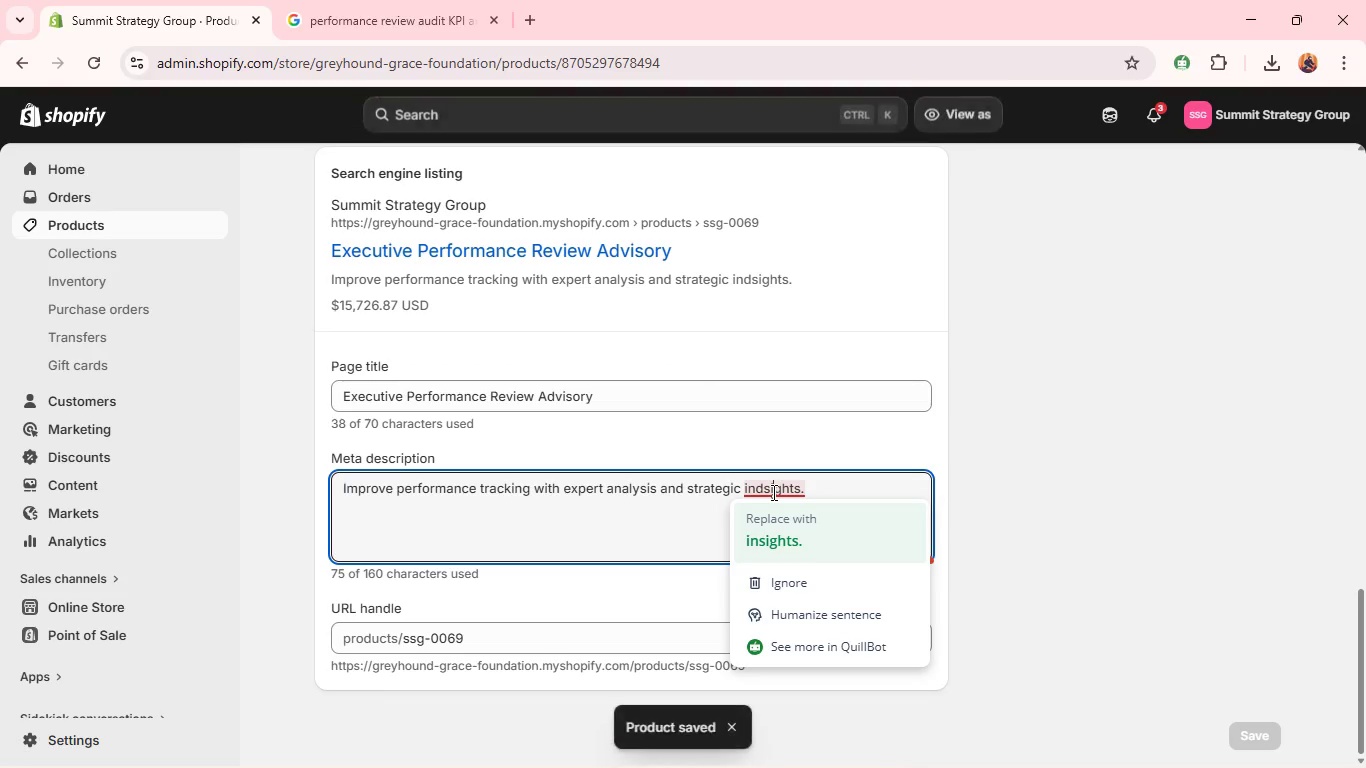 
left_click([772, 547])
 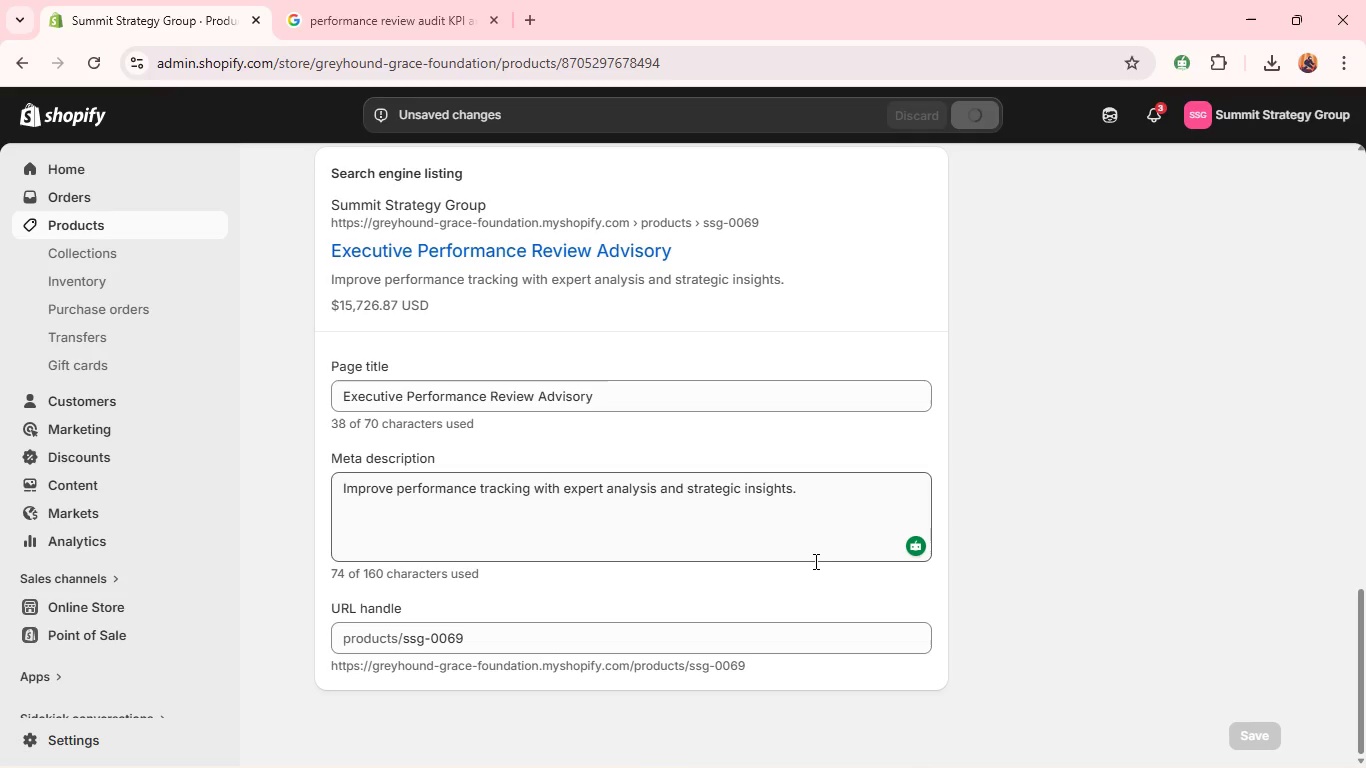 
wait(6.48)
 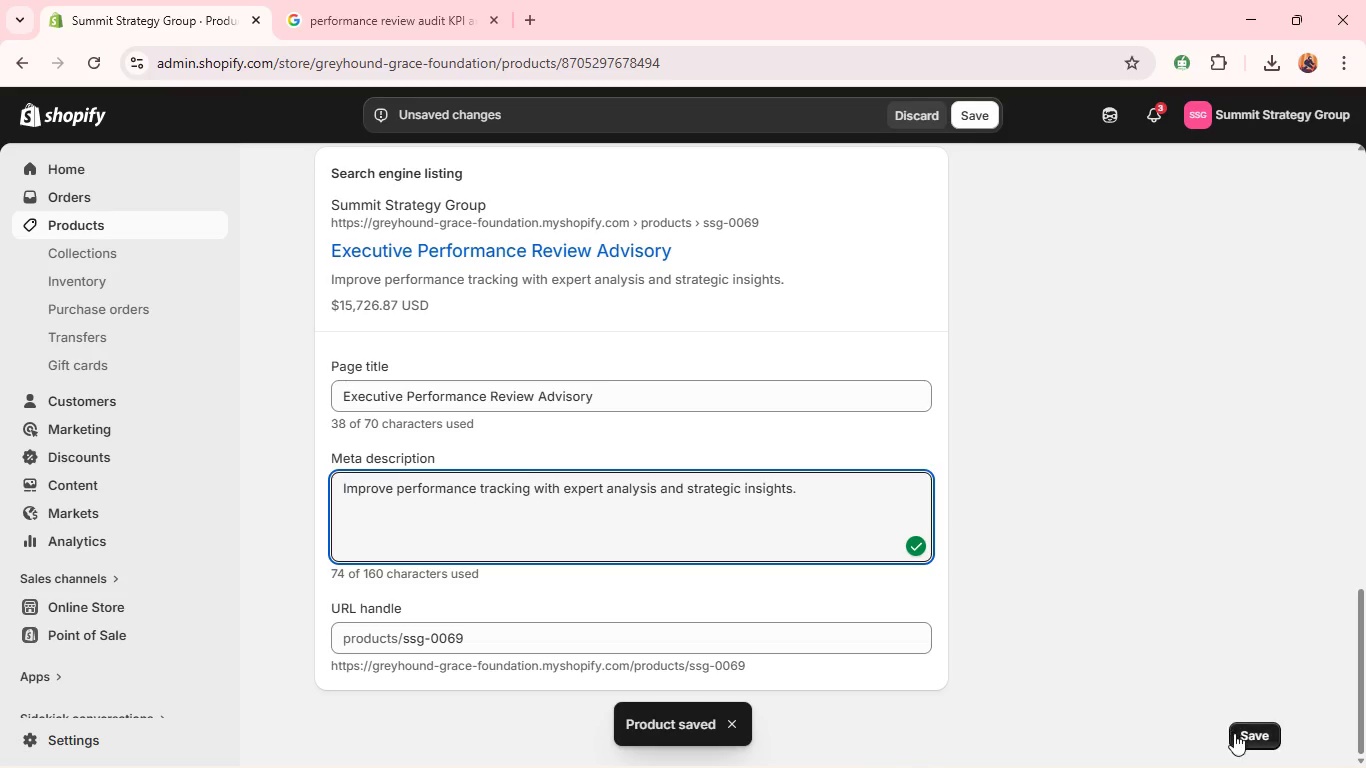 
left_click_drag(start_coordinate=[1361, 640], to_coordinate=[1312, 176])
 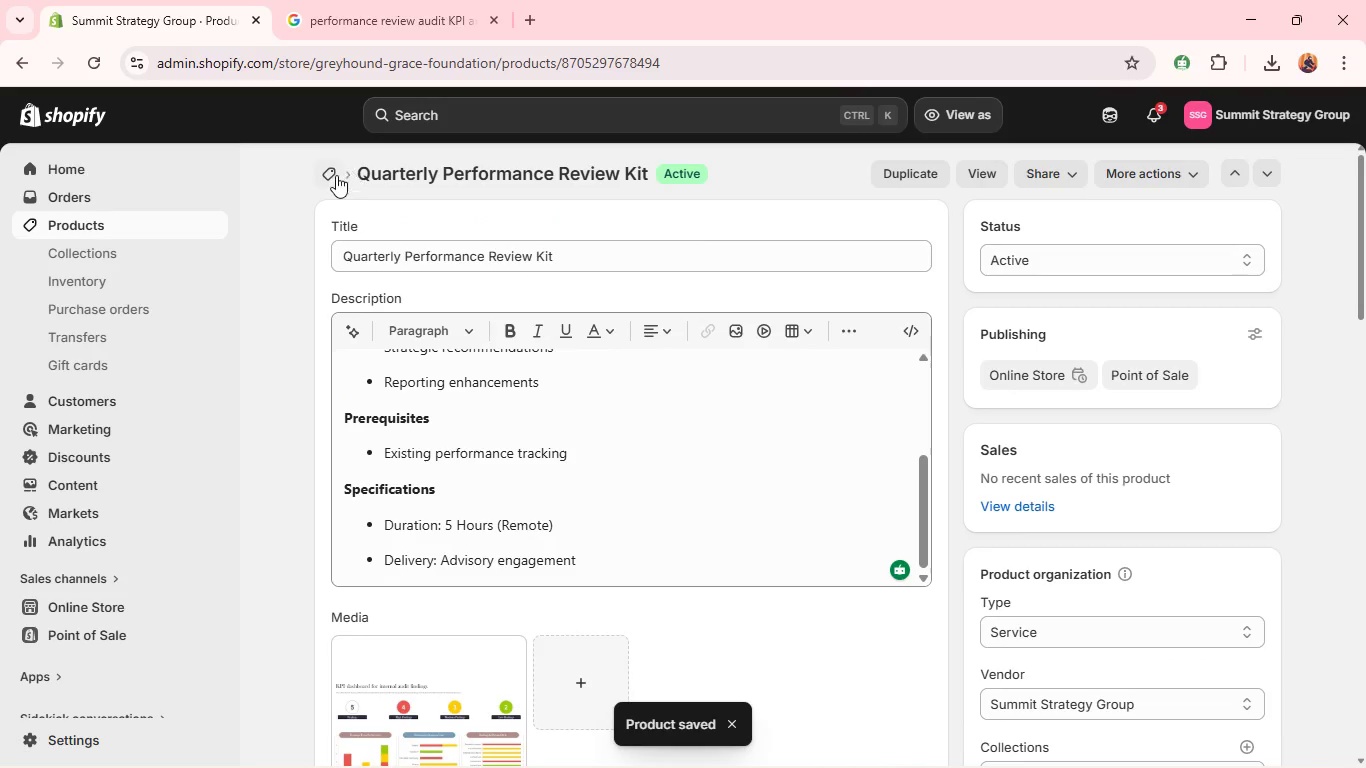 
left_click([336, 176])
 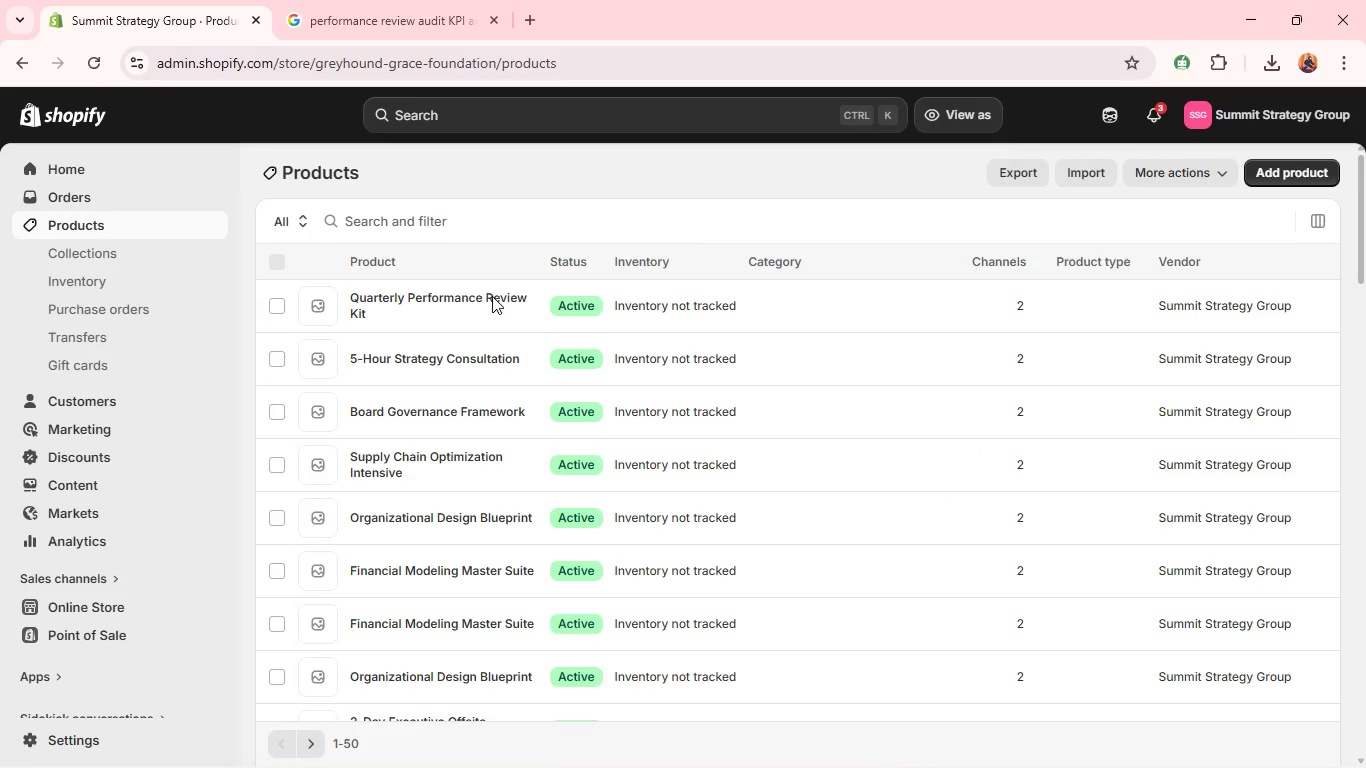 
scroll: coordinate [487, 383], scroll_direction: down, amount: 5.0
 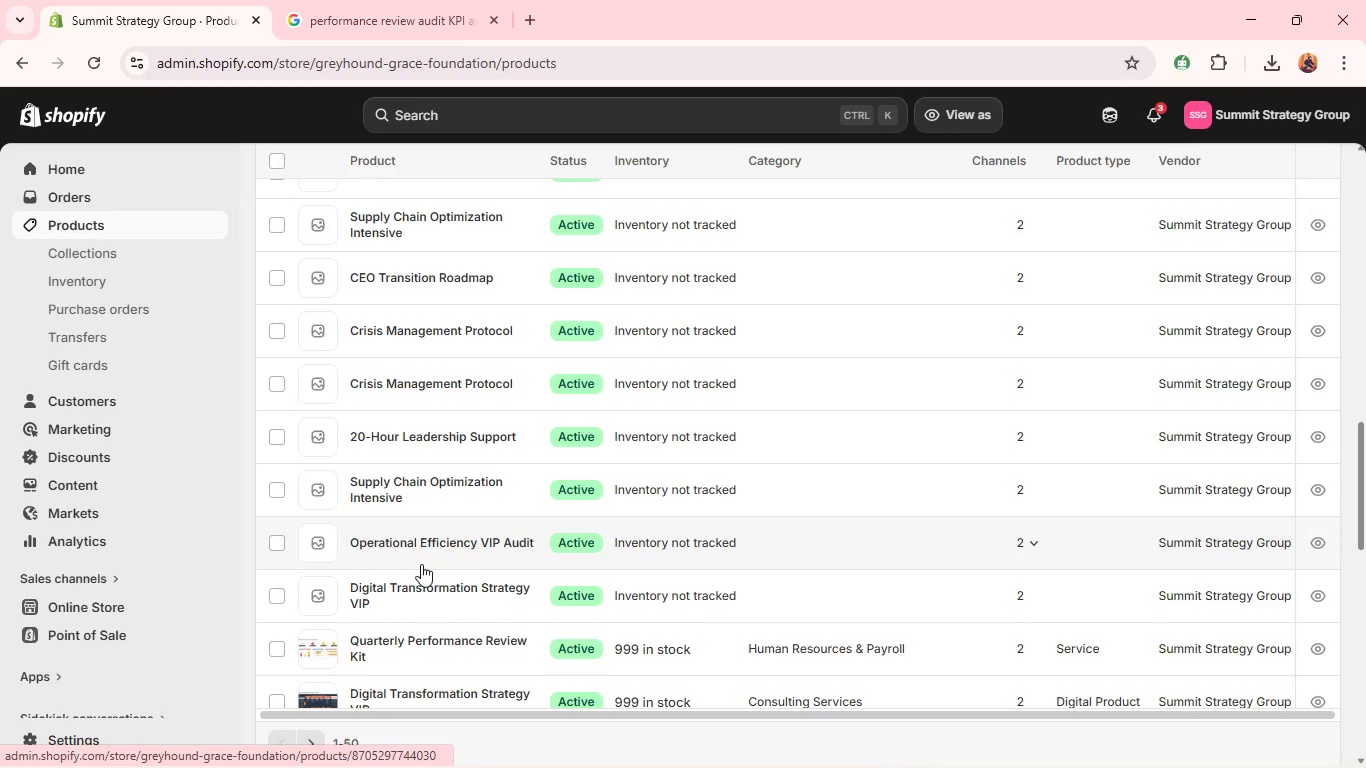 
left_click([414, 584])
 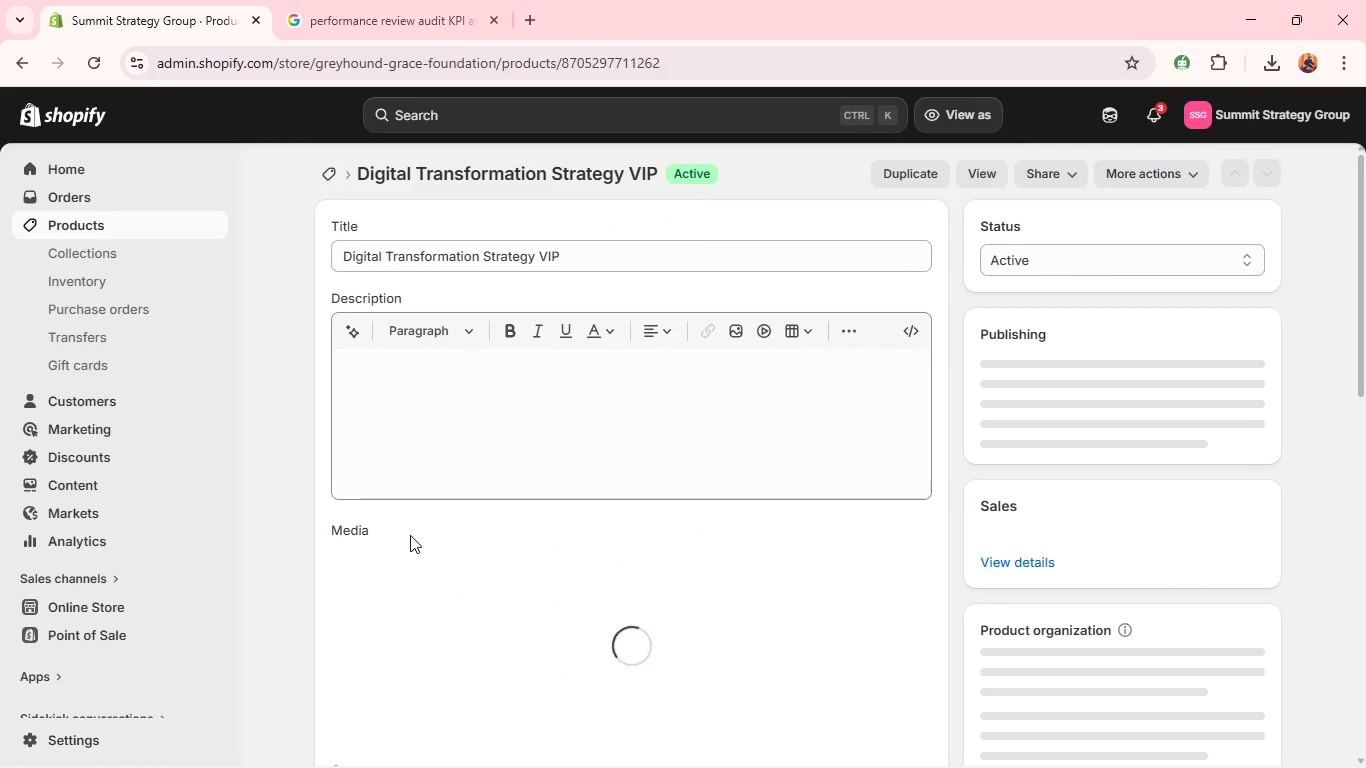 
key(Alt+Tab)
 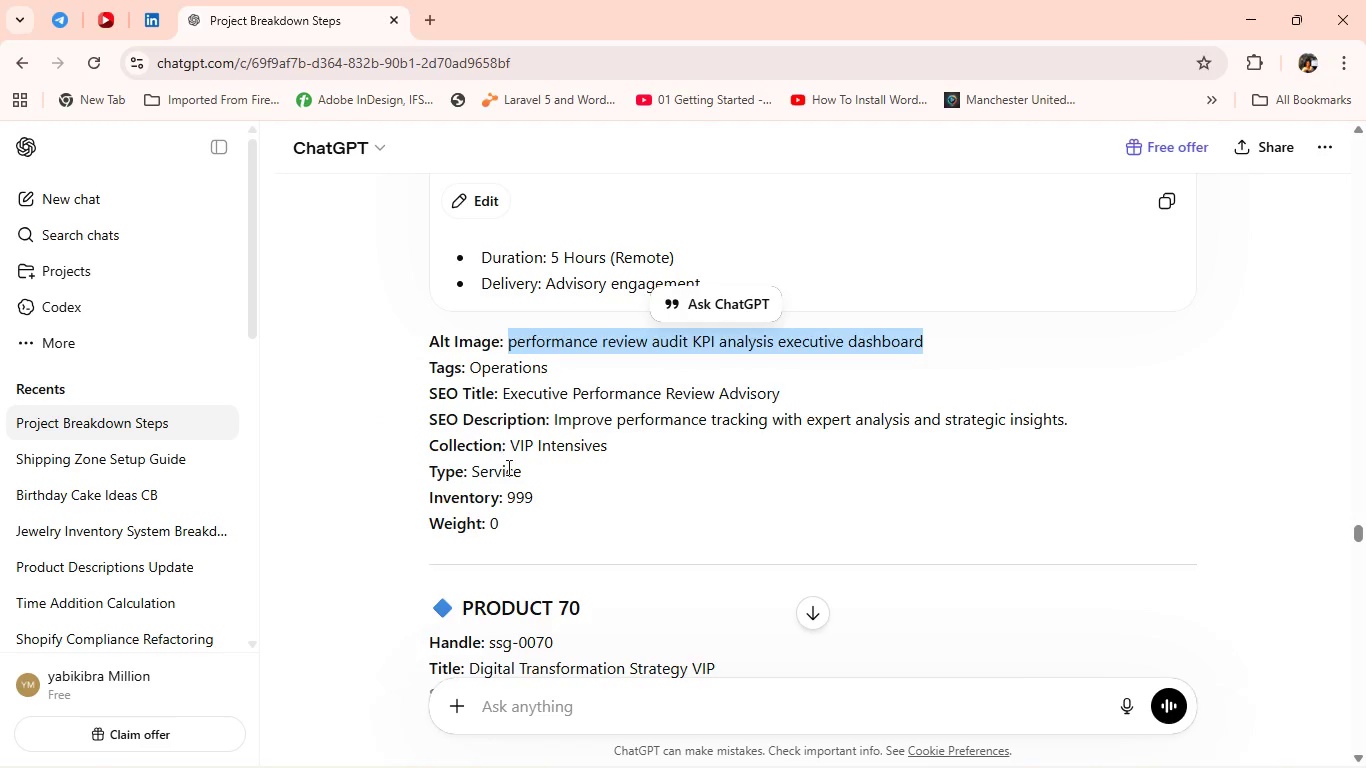 
scroll: coordinate [513, 473], scroll_direction: down, amount: 4.0
 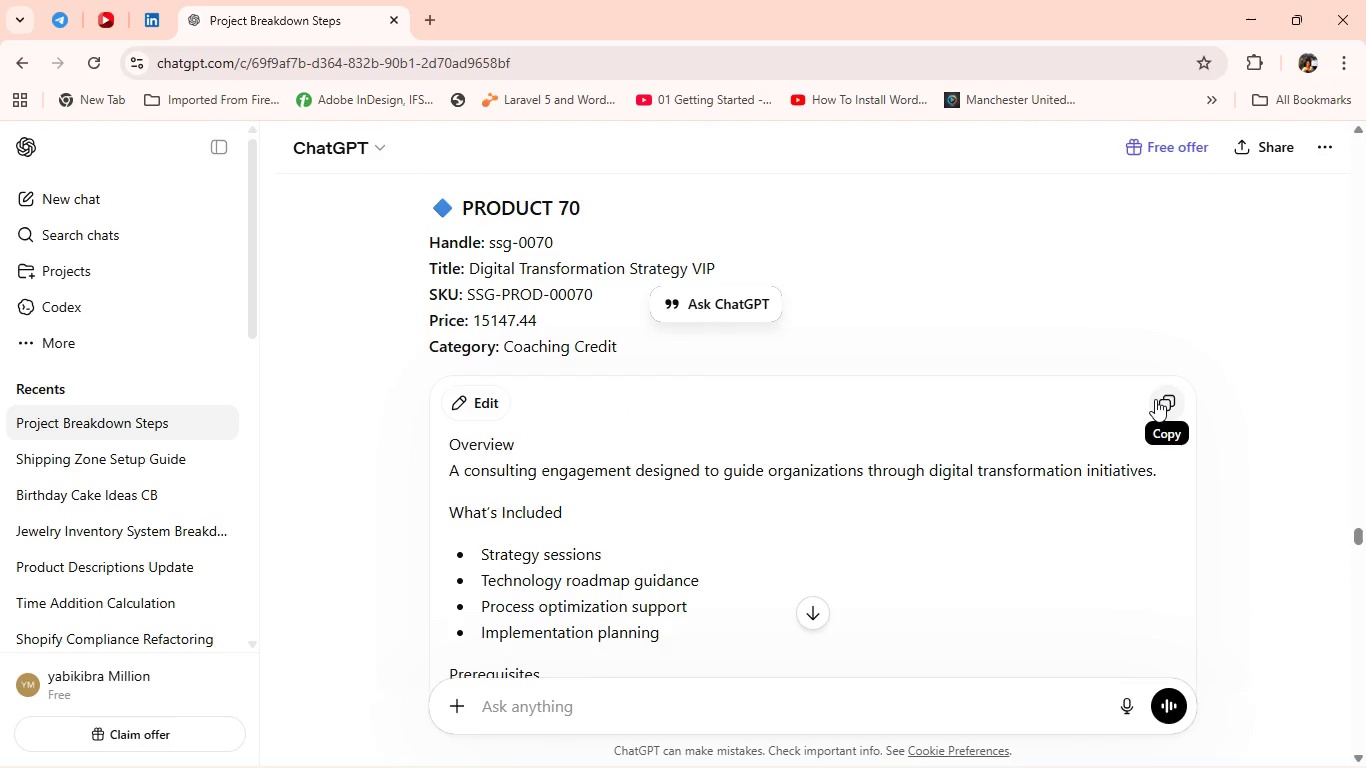 
left_click([1158, 401])
 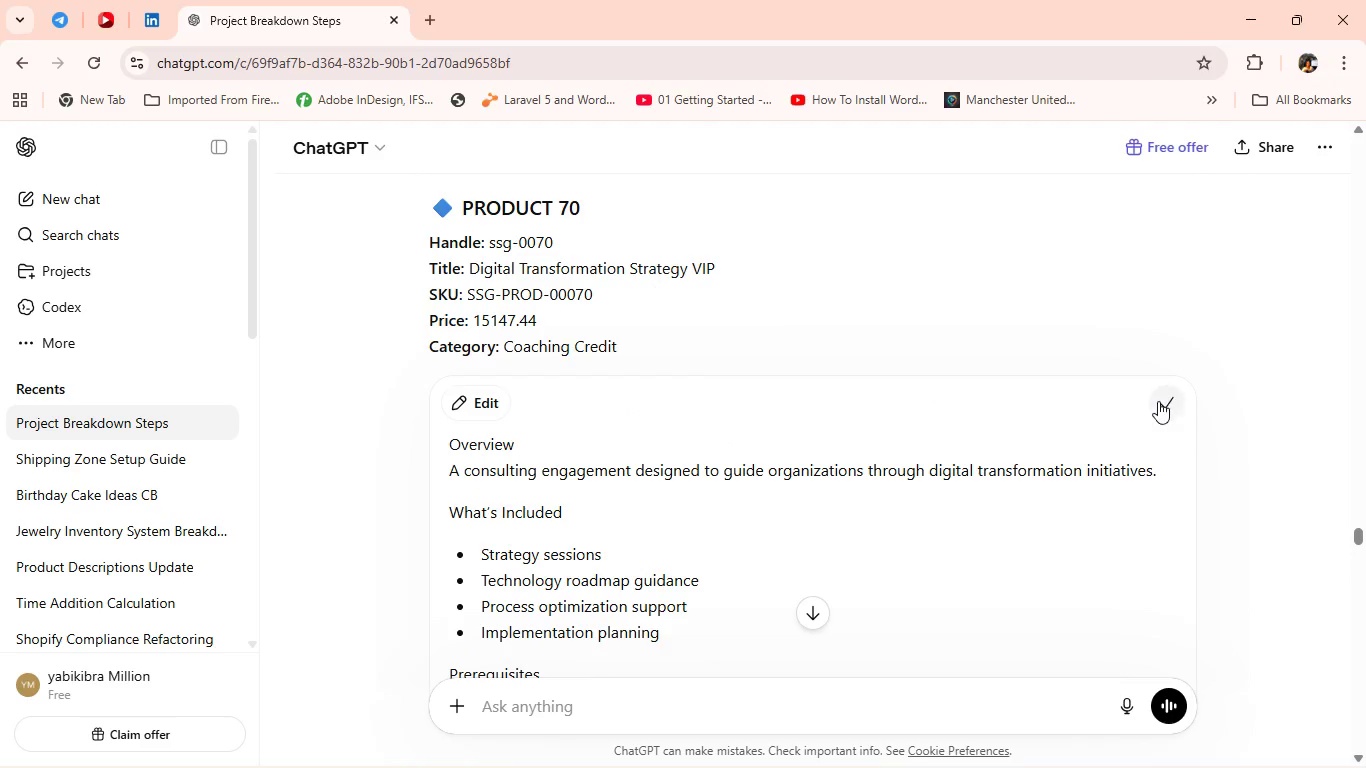 
key(Alt+AltLeft)
 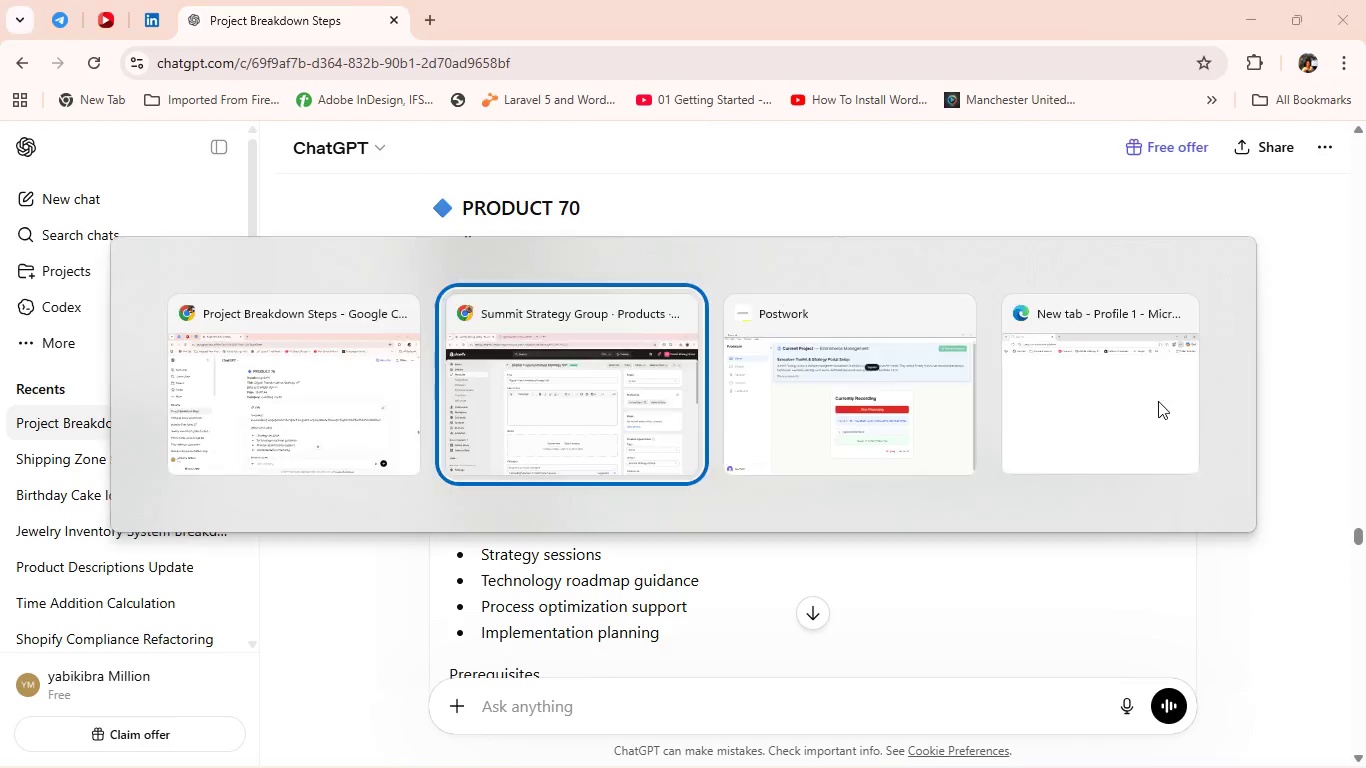 
key(Alt+Tab)
 